 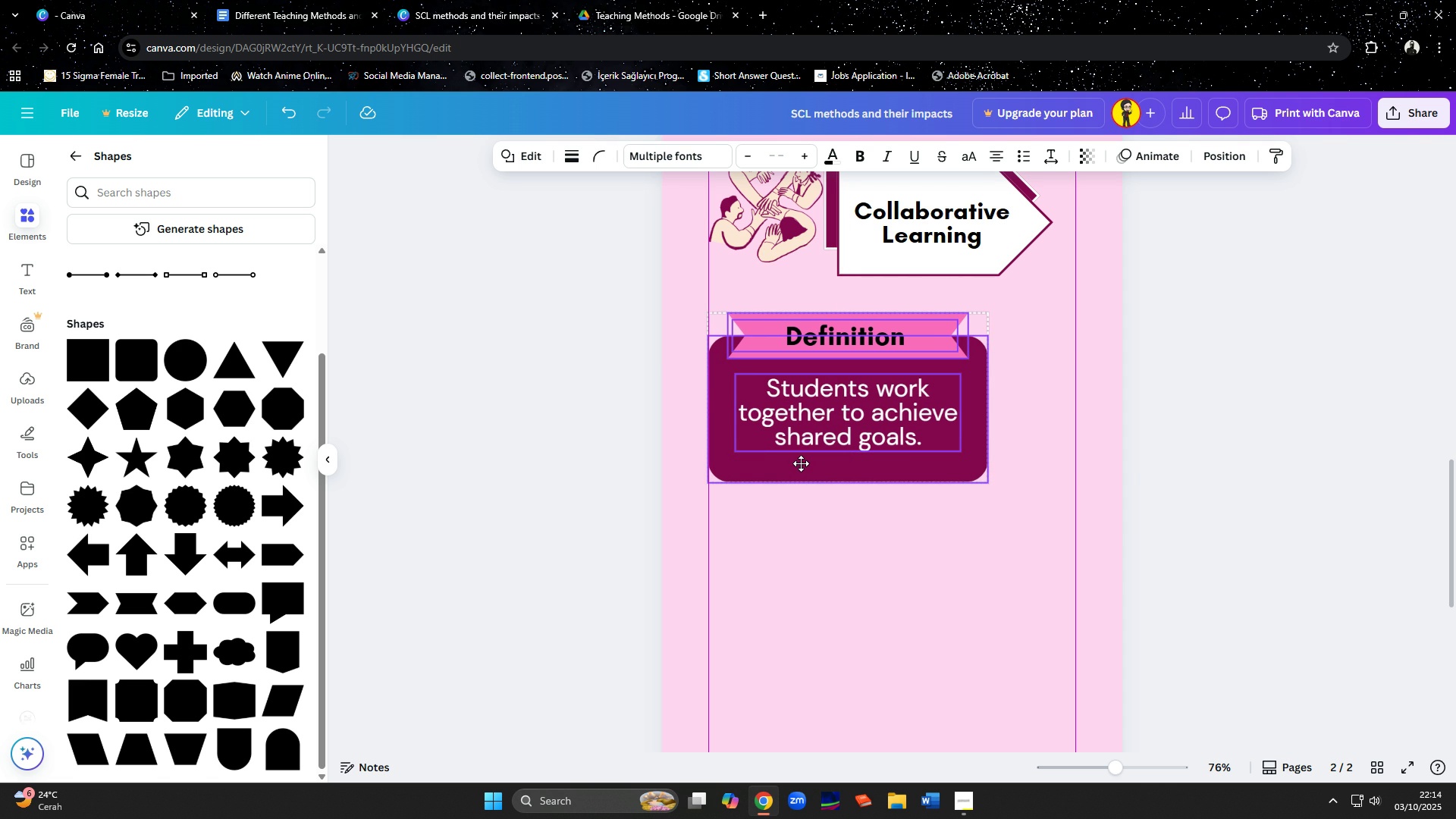 
left_click([817, 474])
 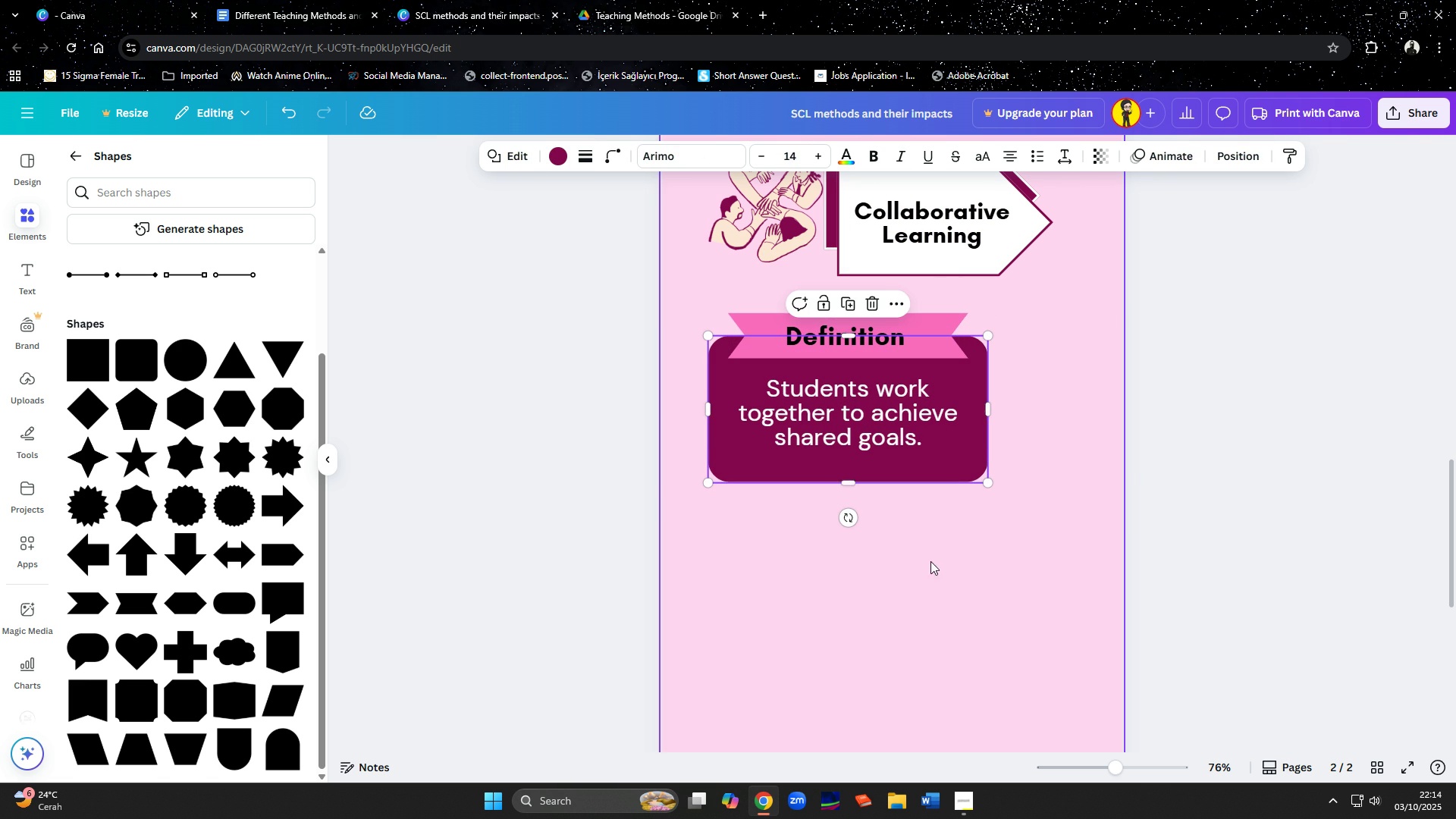 
left_click([952, 582])
 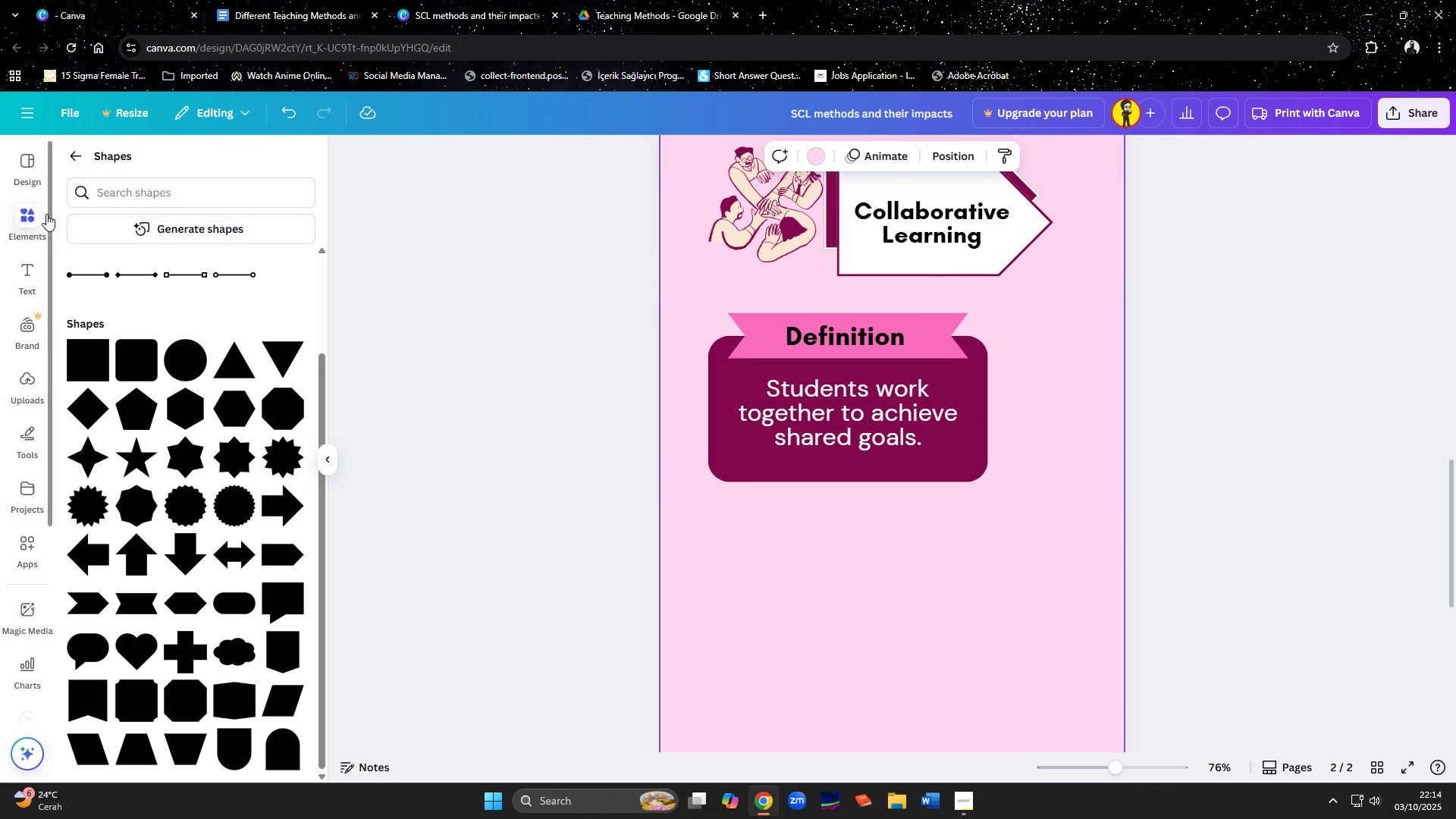 
left_click([27, 210])
 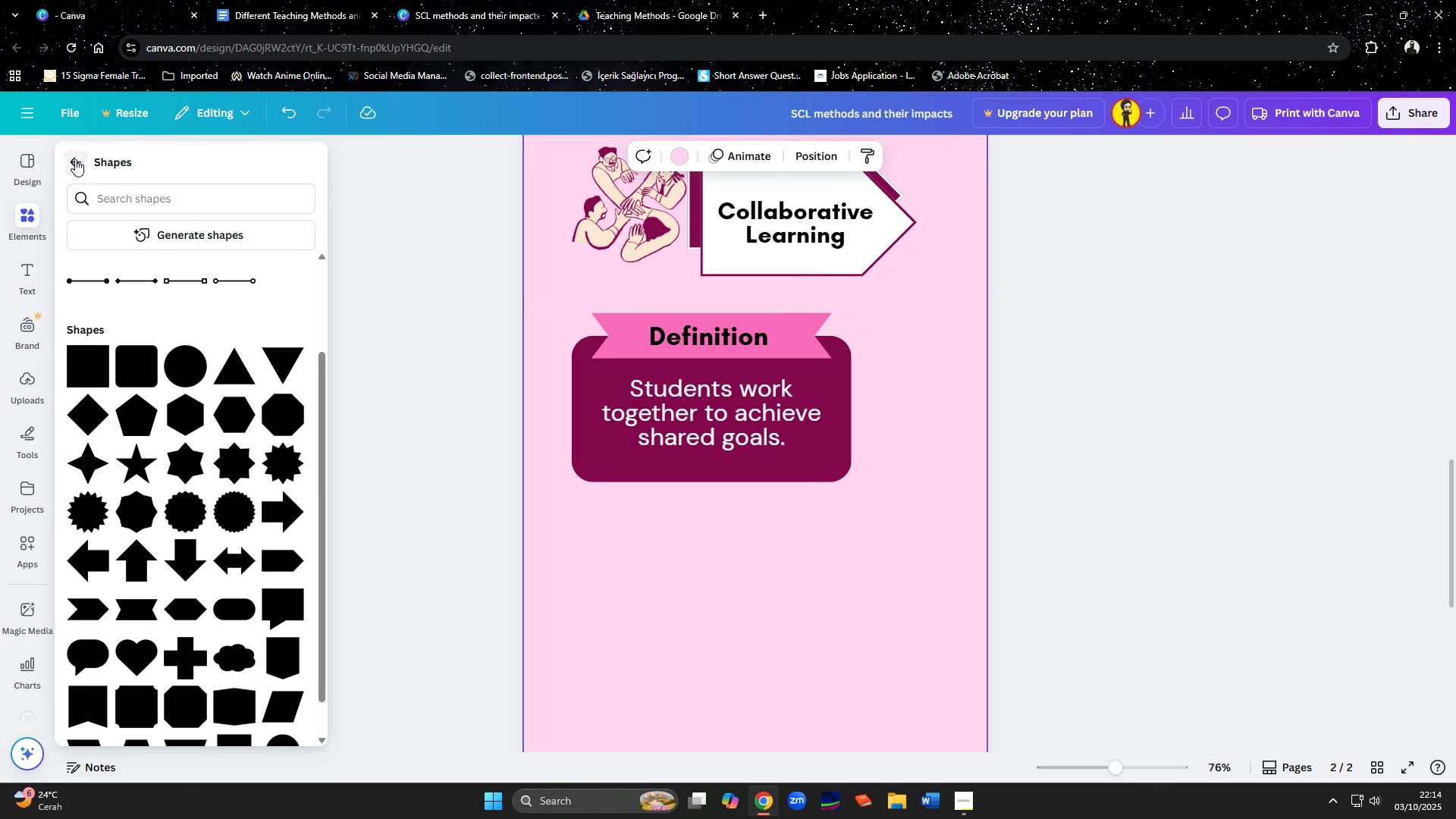 
left_click([75, 159])
 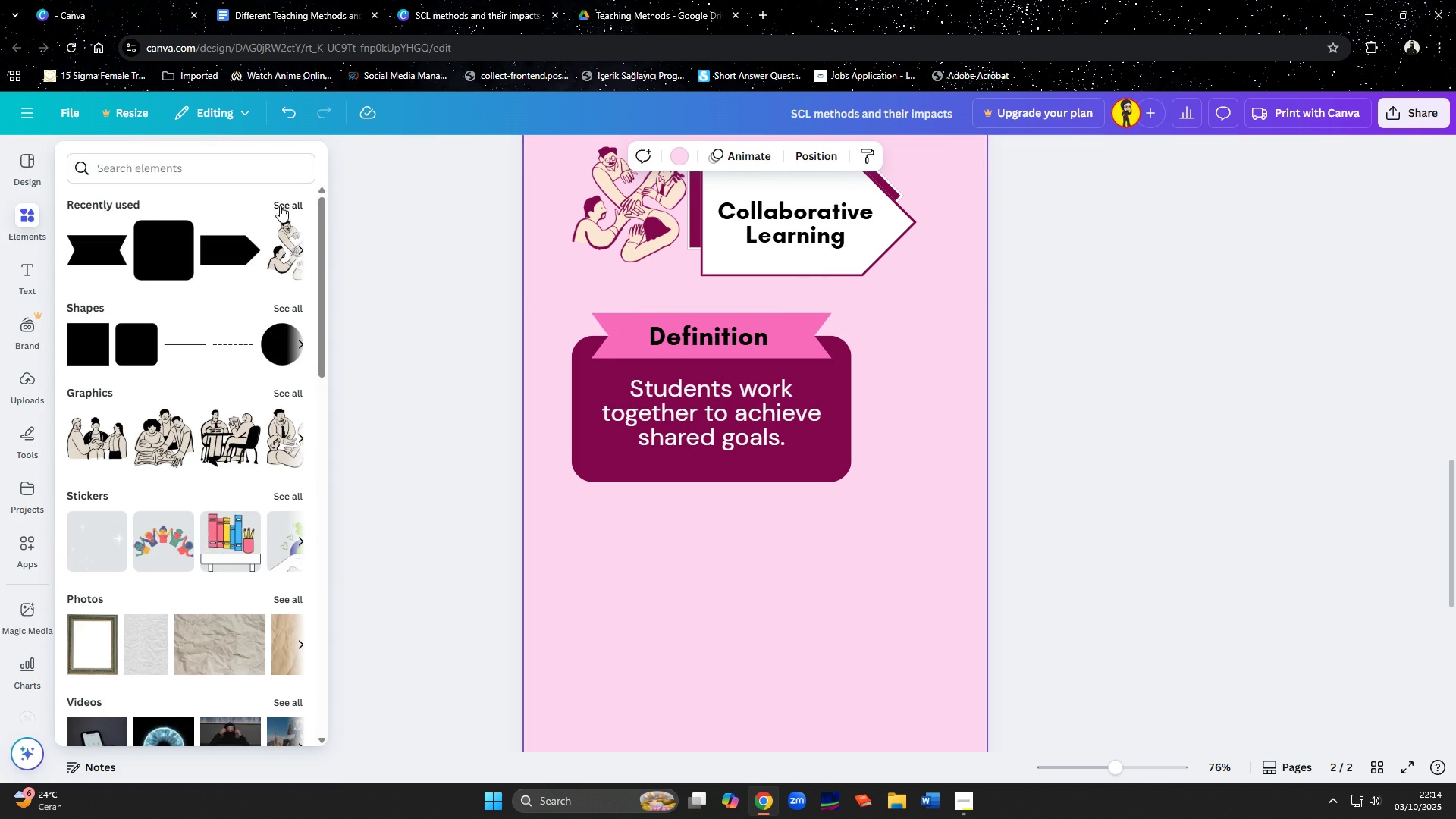 
left_click([279, 202])
 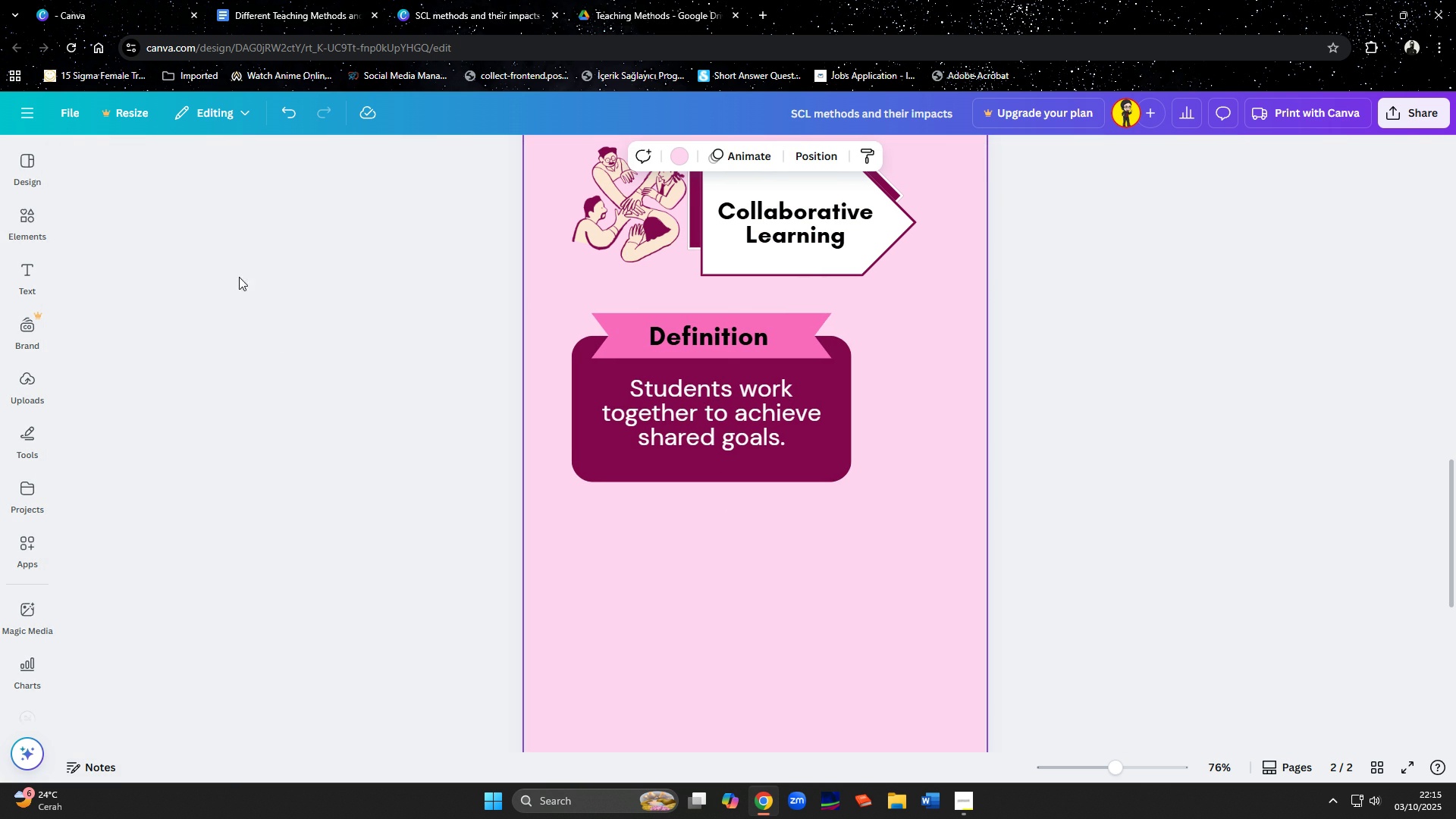 
left_click([27, 208])
 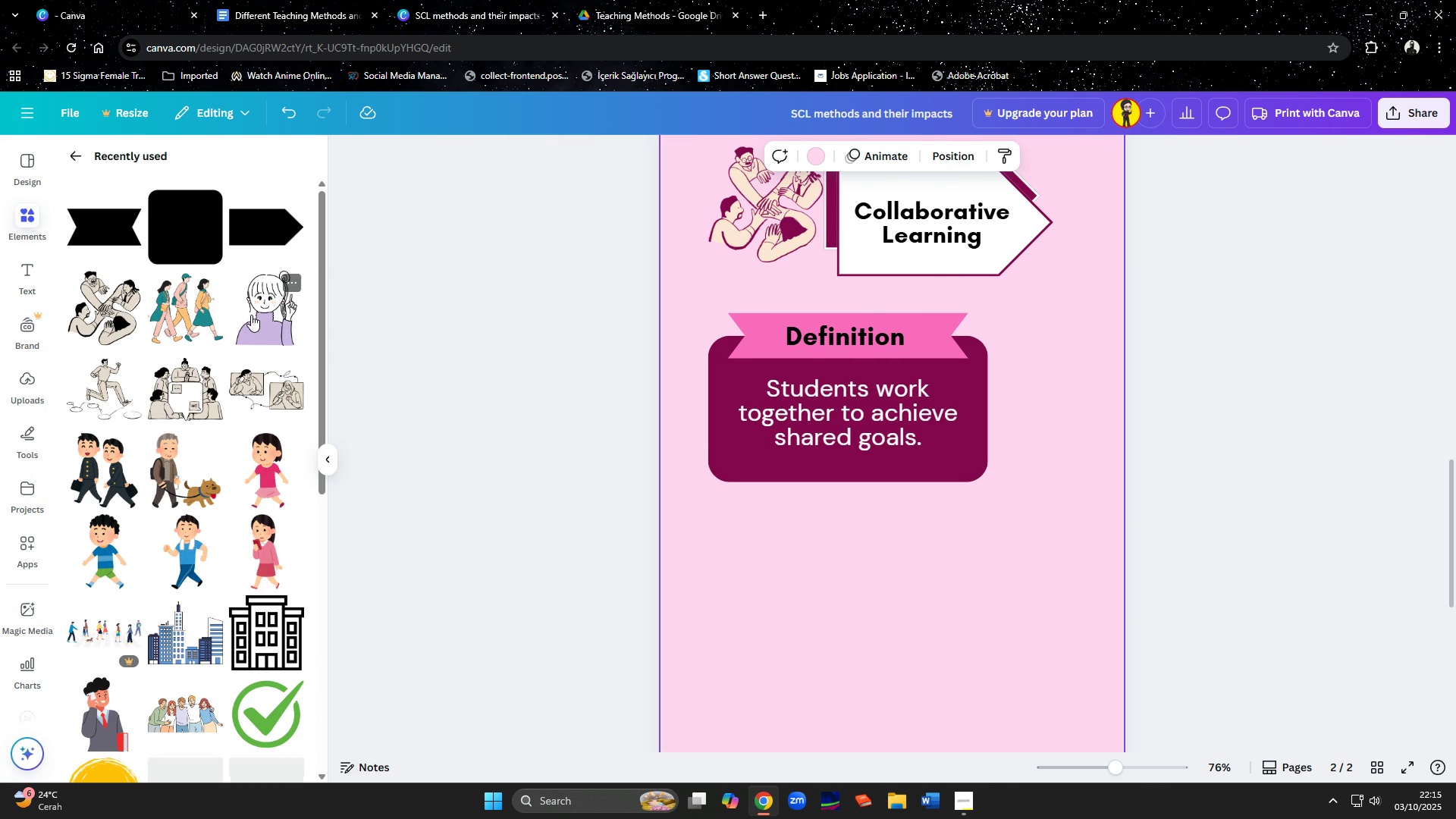 
left_click([252, 315])
 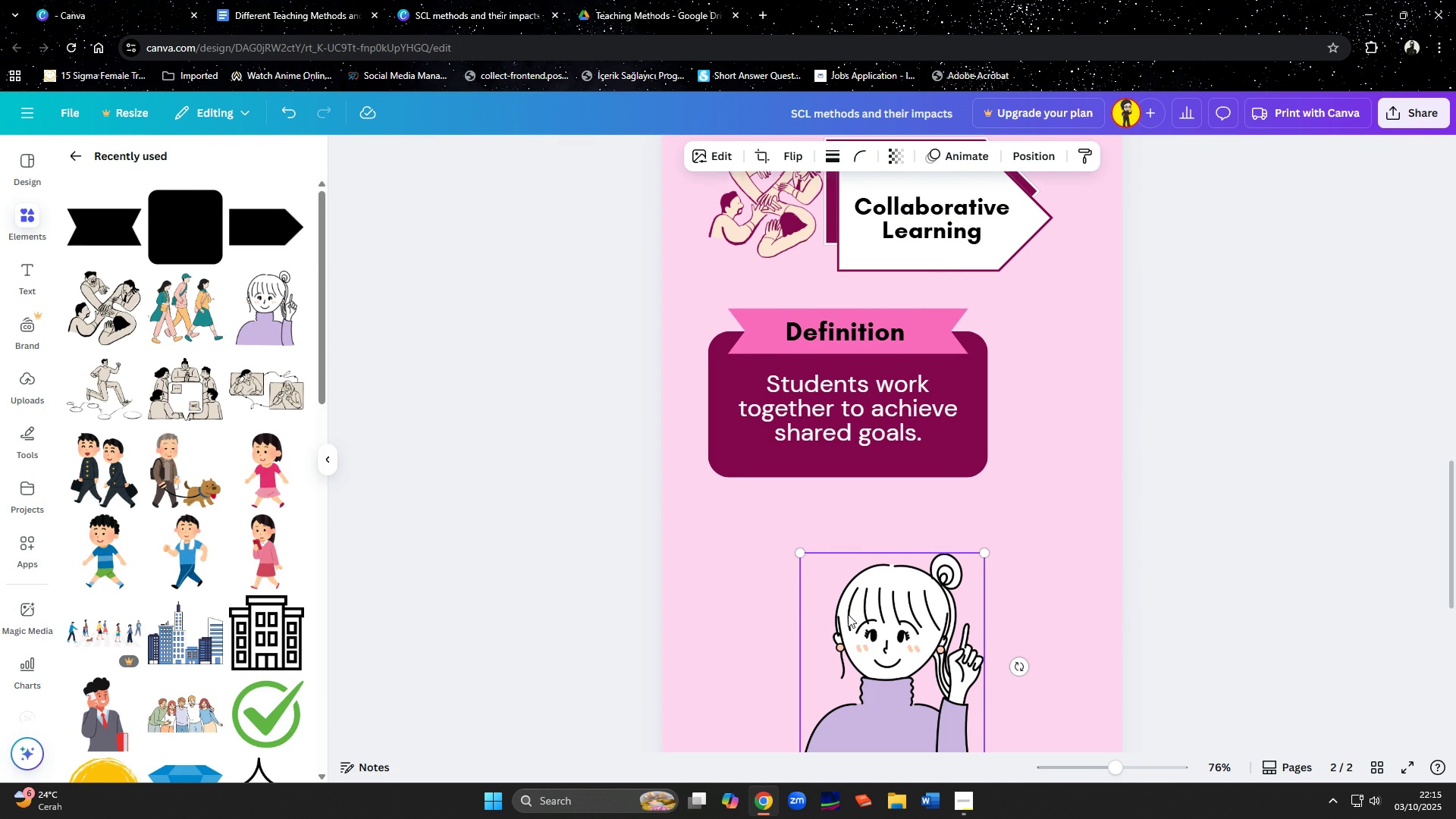 
scroll: coordinate [848, 614], scroll_direction: down, amount: 1.0
 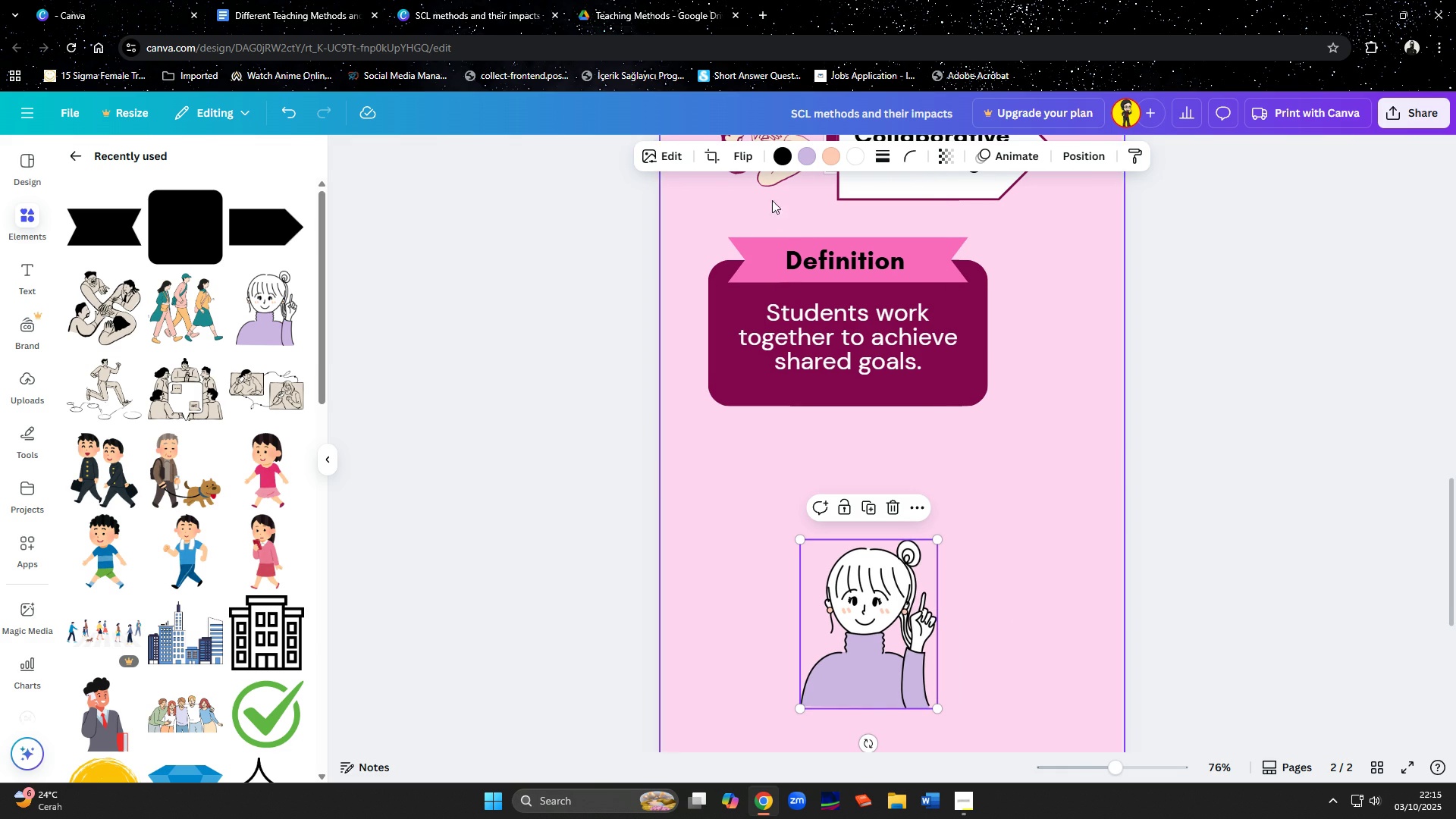 
left_click([745, 157])
 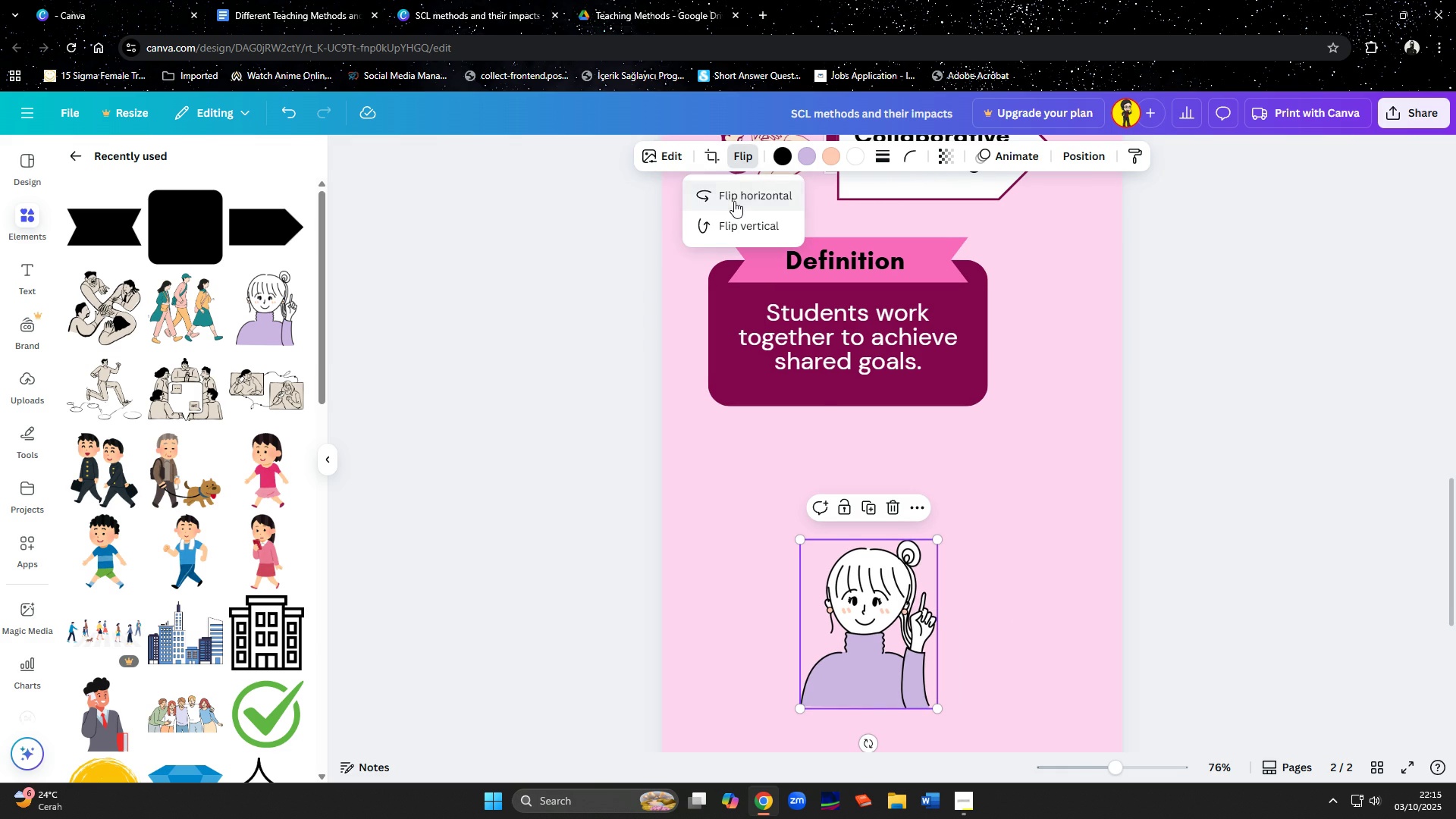 
left_click([734, 201])
 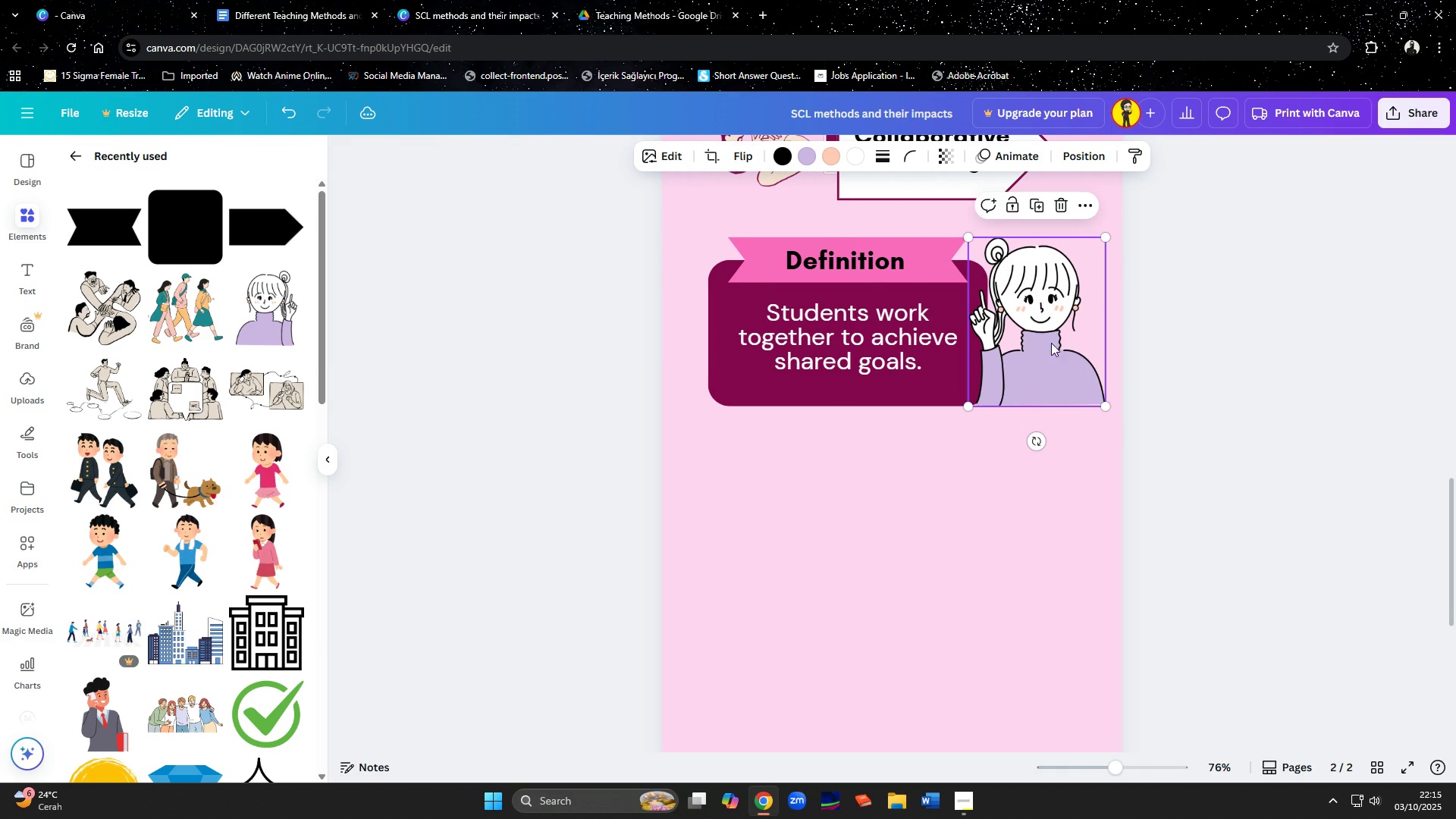 
mouse_move([989, 252])
 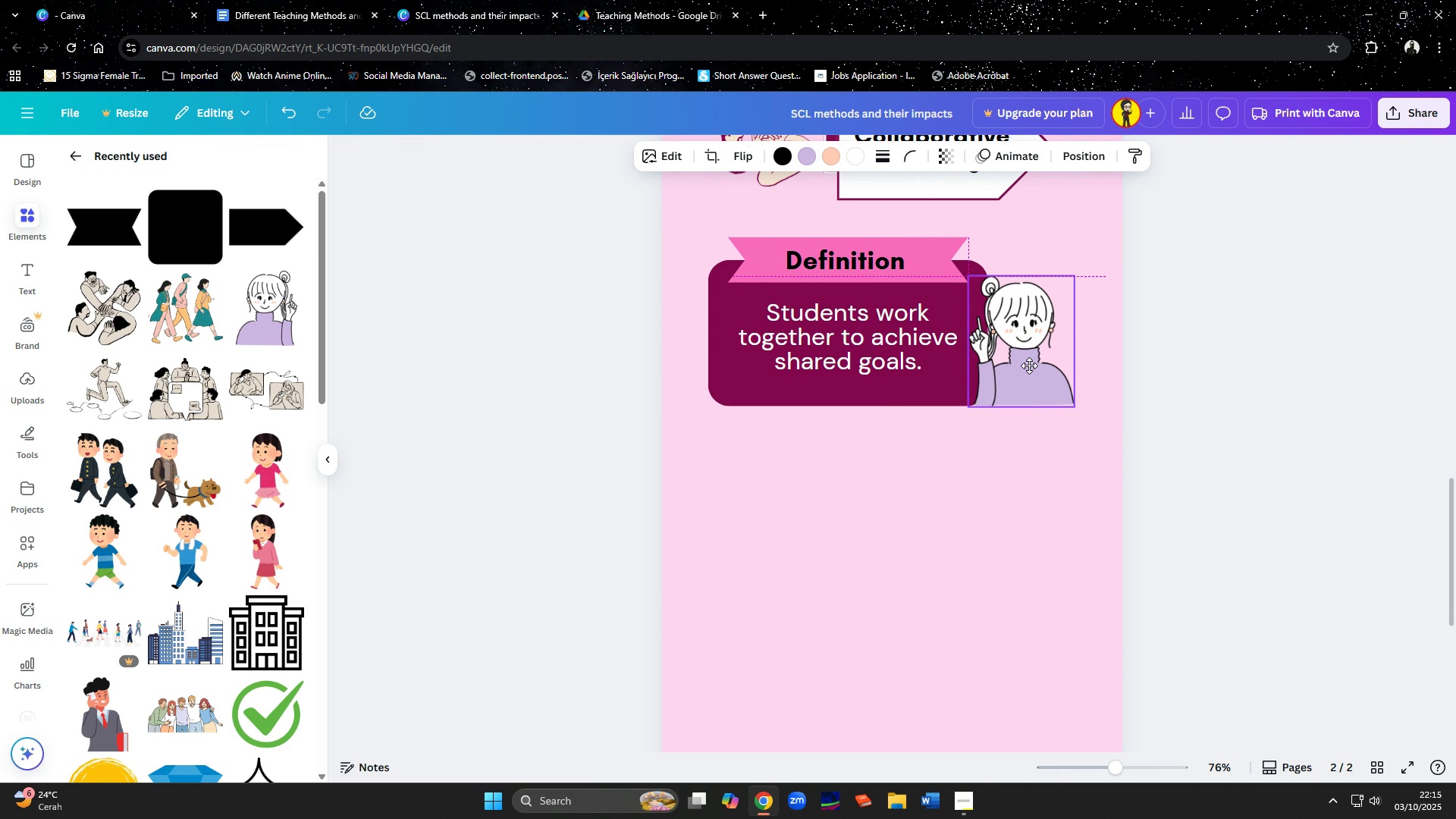 
wait(9.66)
 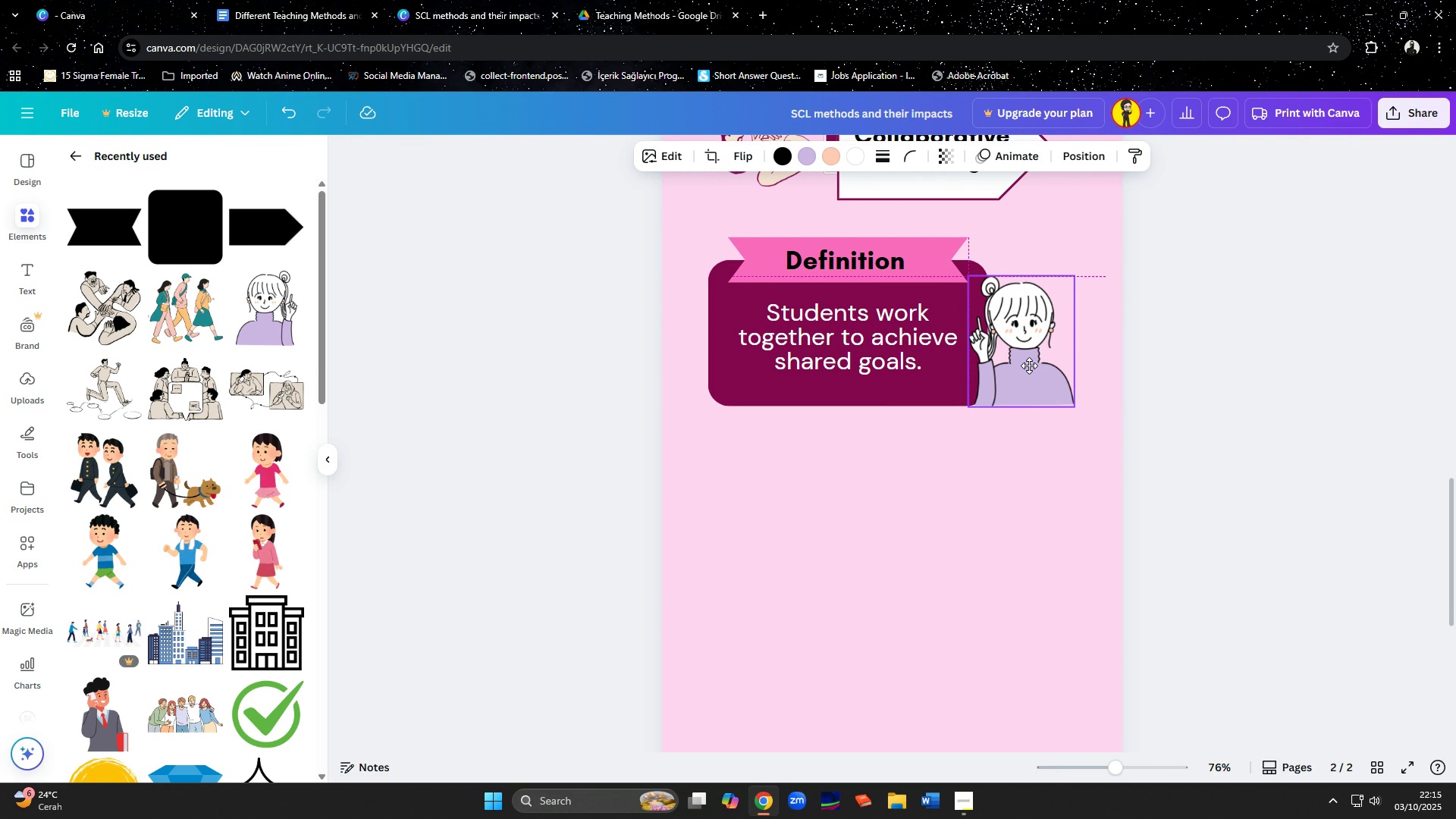 
left_click([866, 152])
 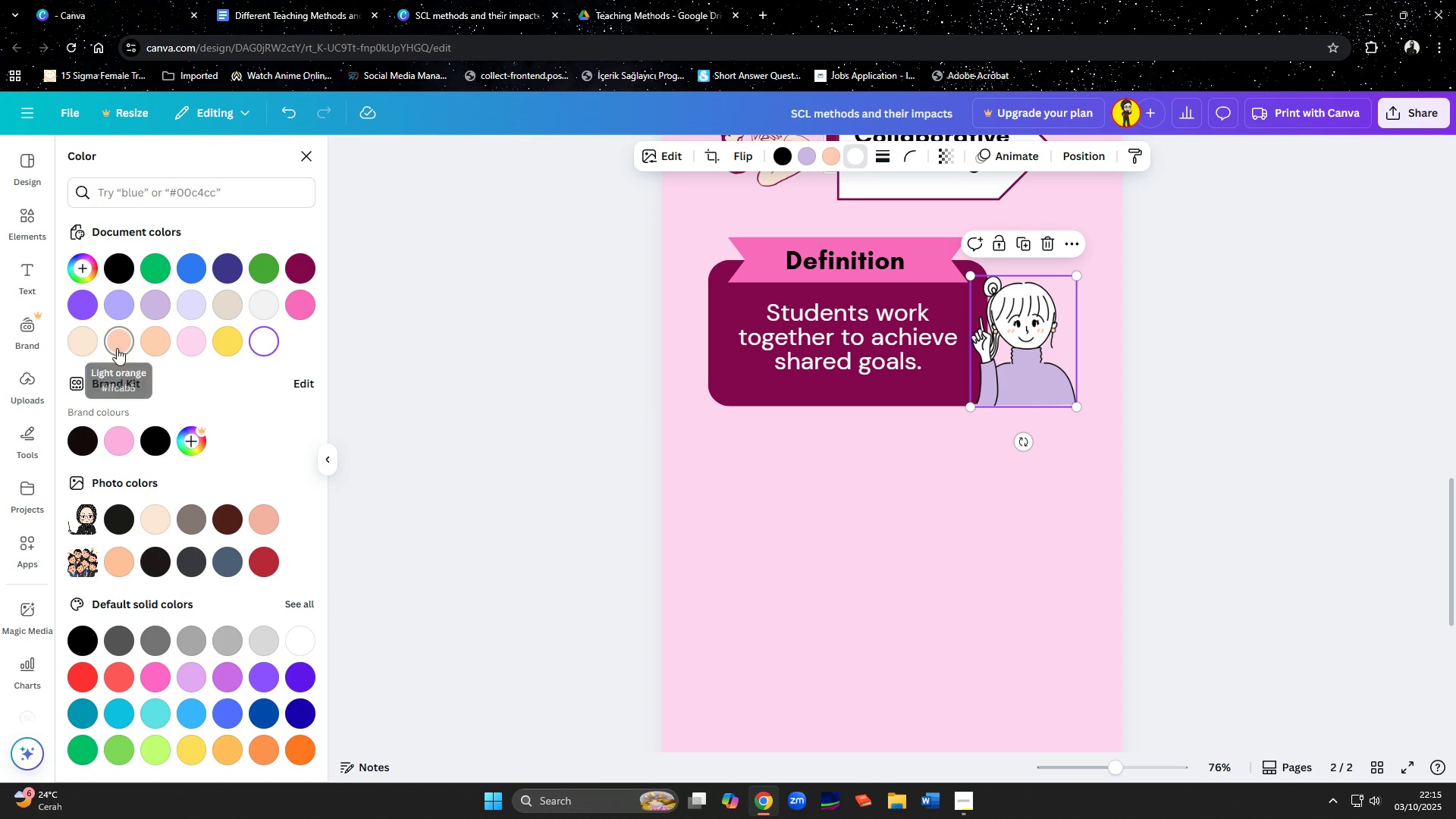 
left_click([81, 344])
 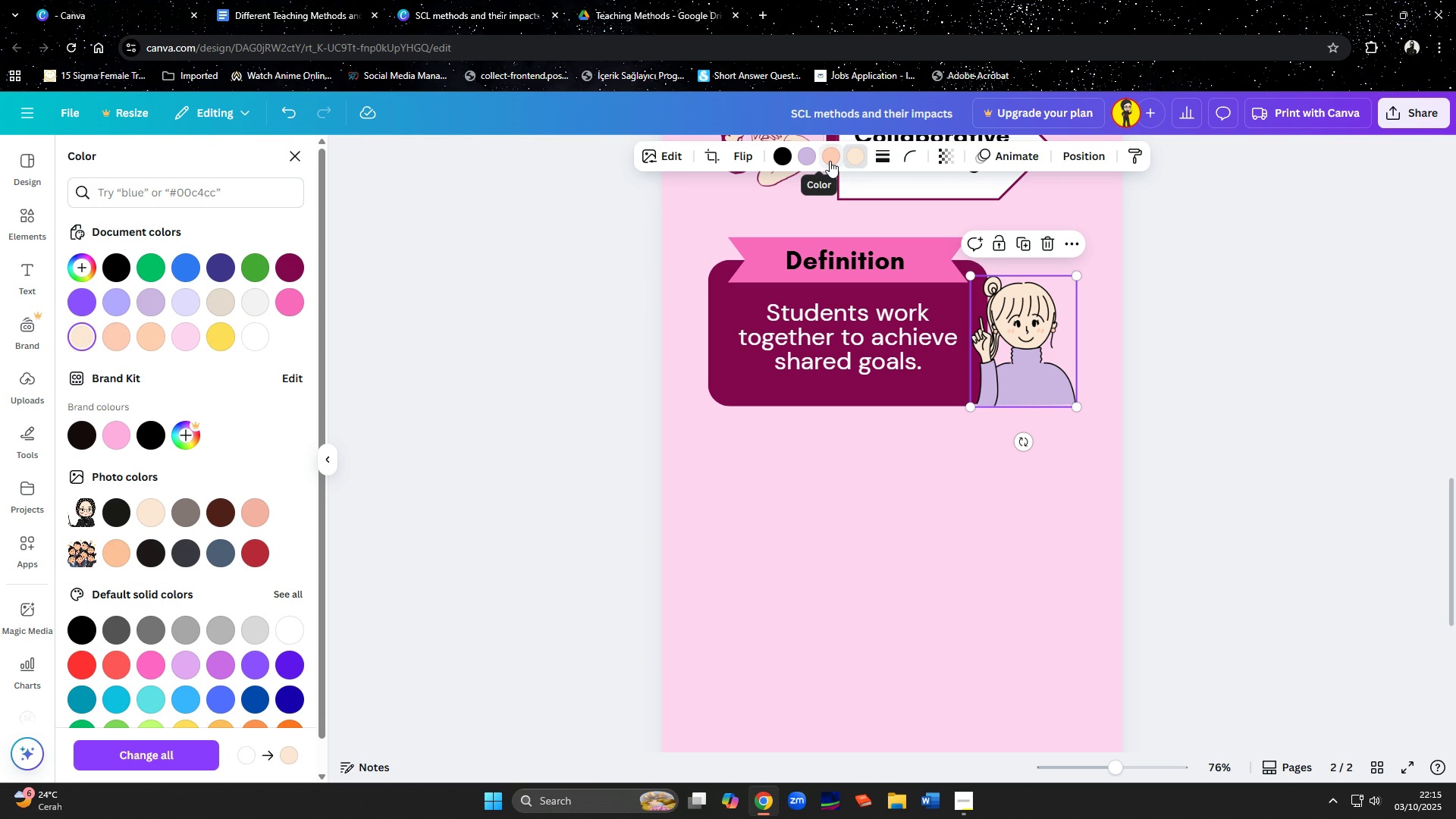 
left_click([830, 161])
 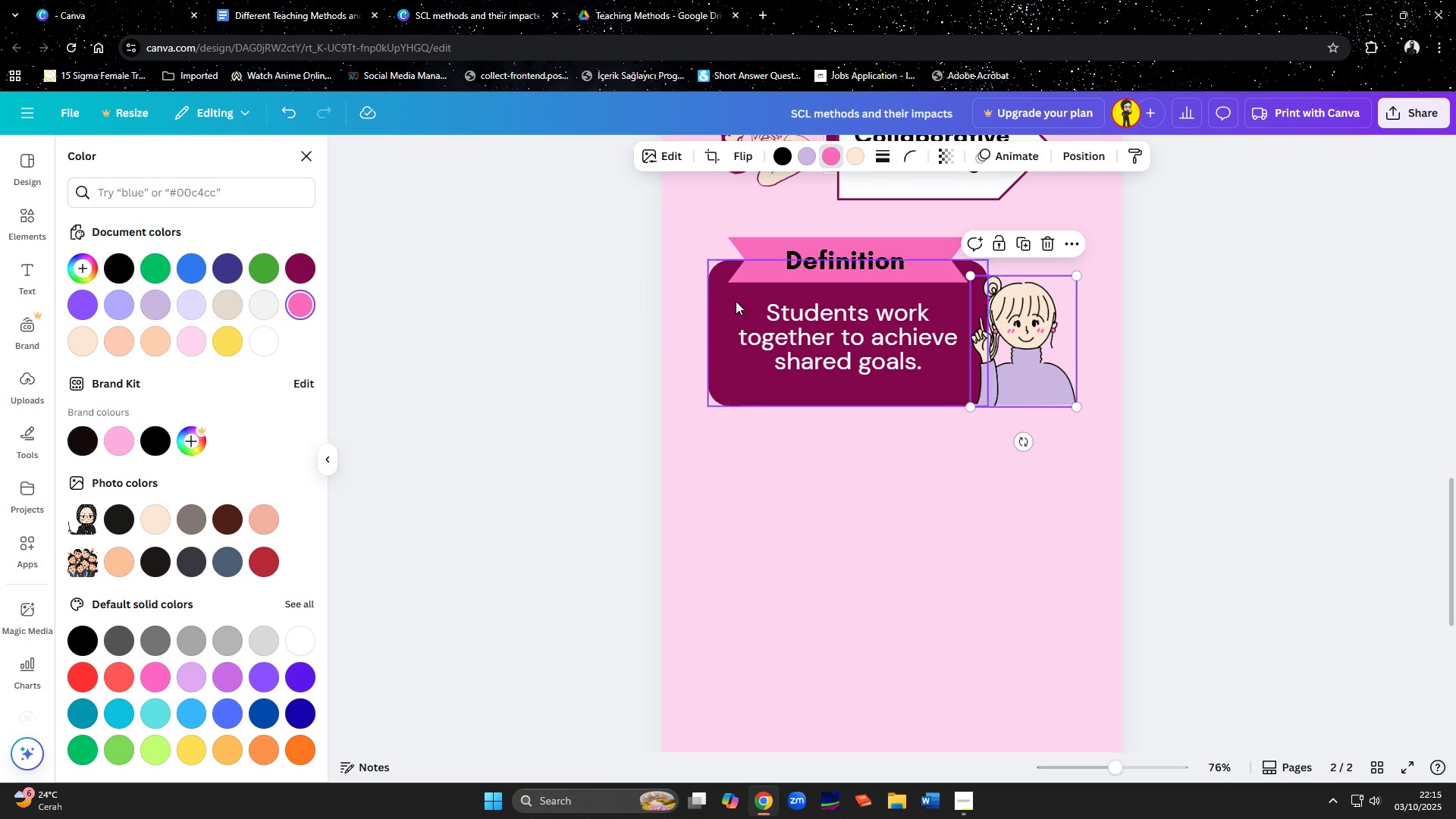 
left_click([808, 155])
 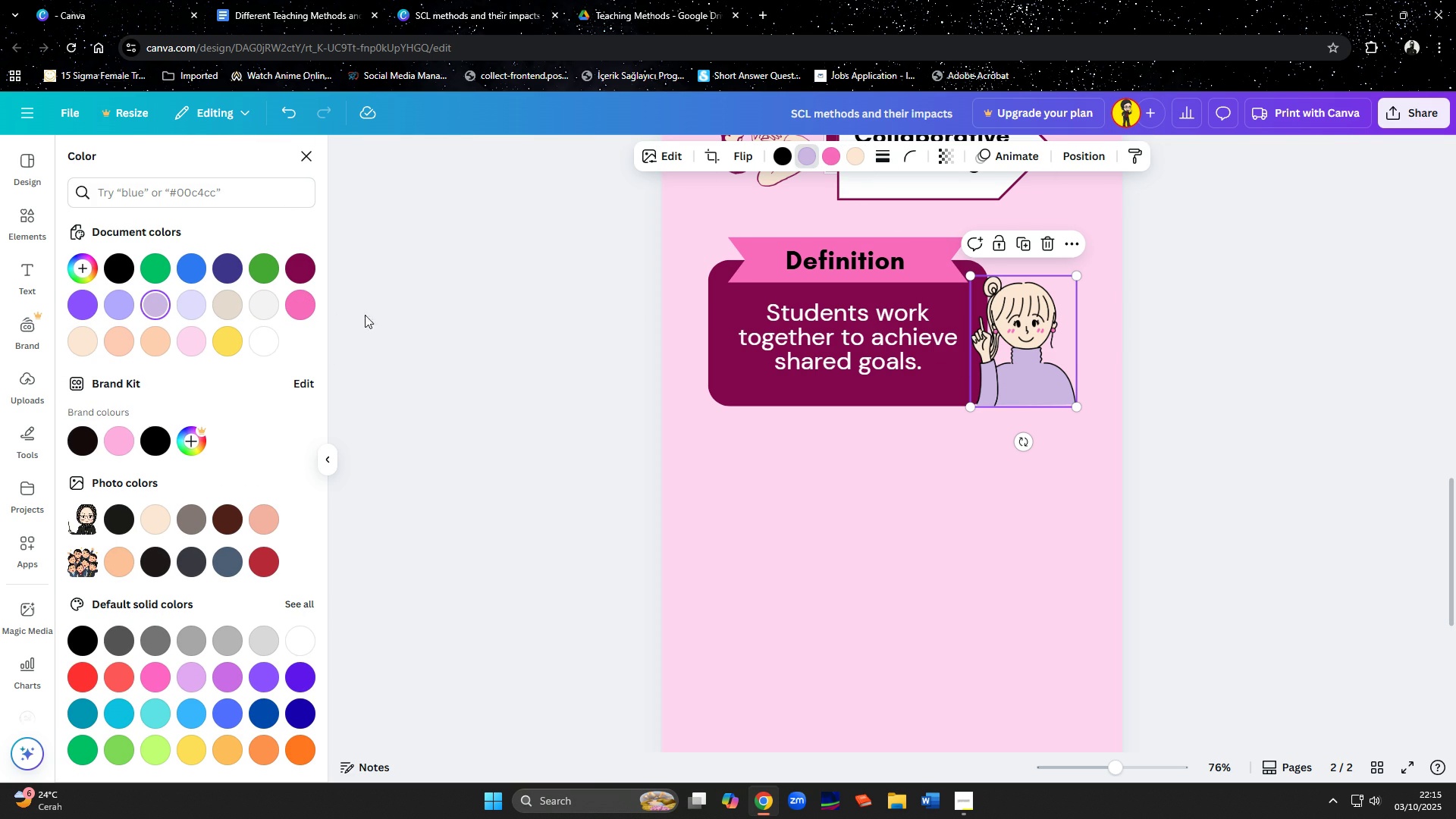 
left_click([299, 272])
 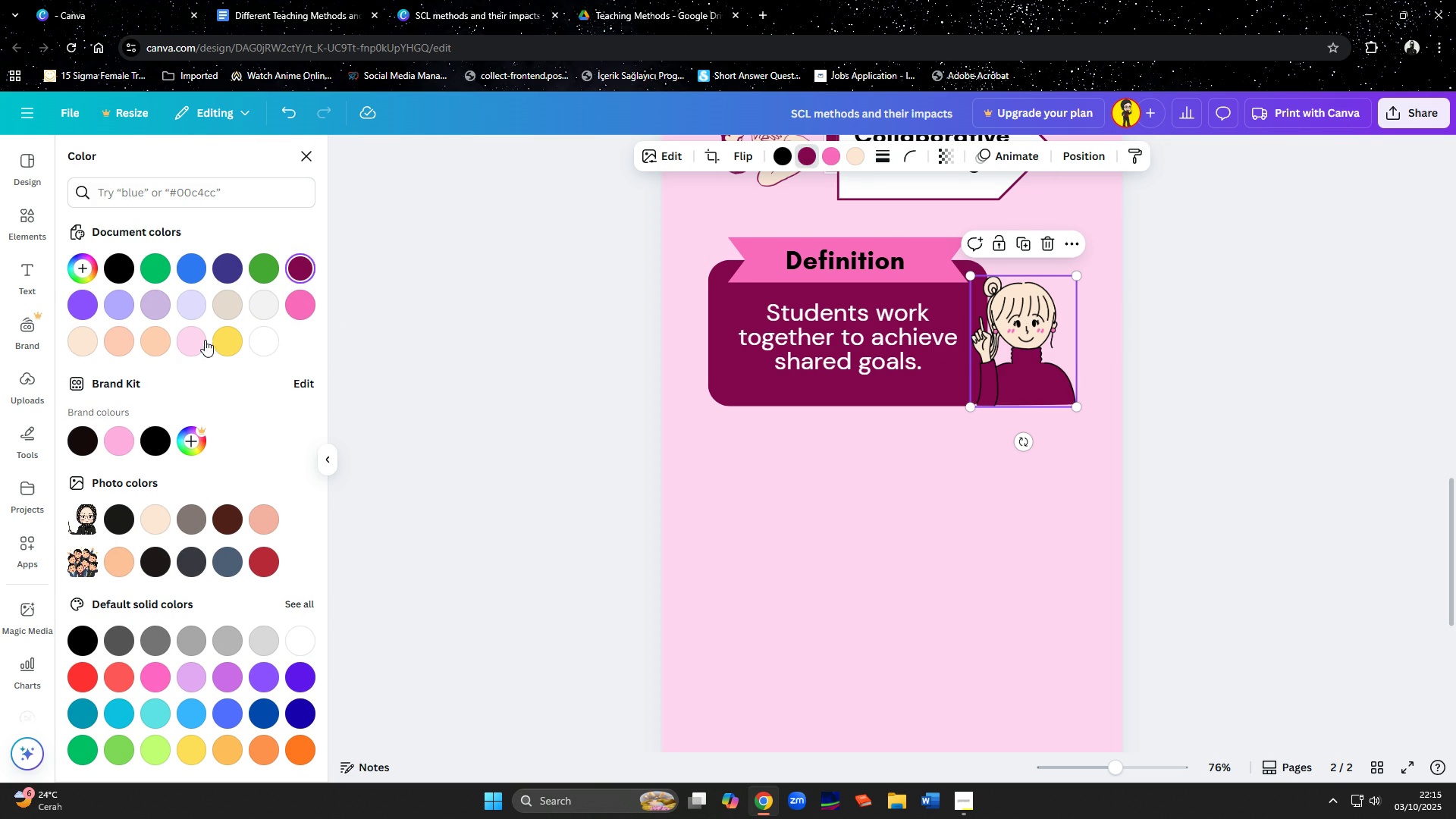 
left_click([202, 345])
 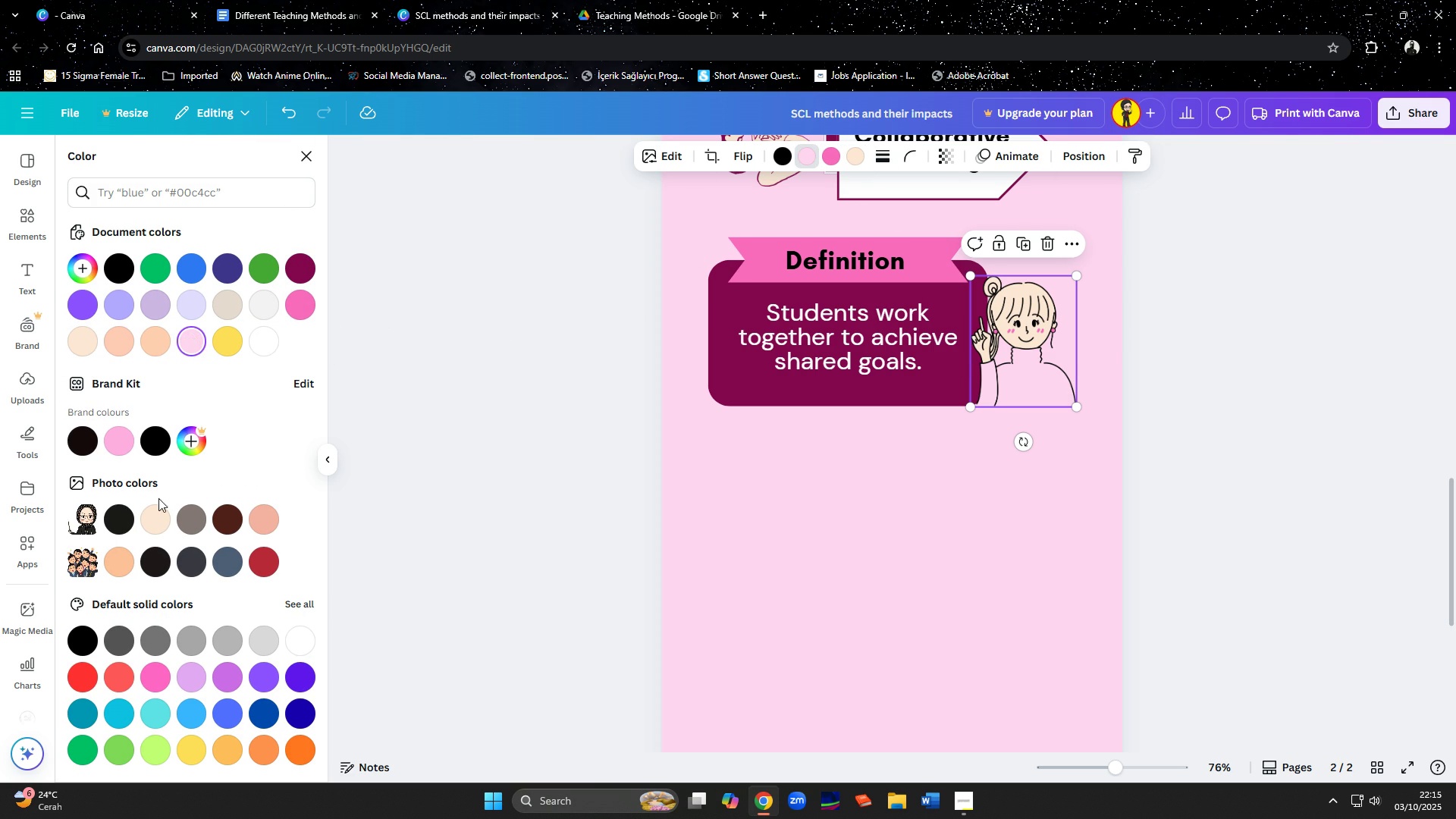 
left_click([265, 572])
 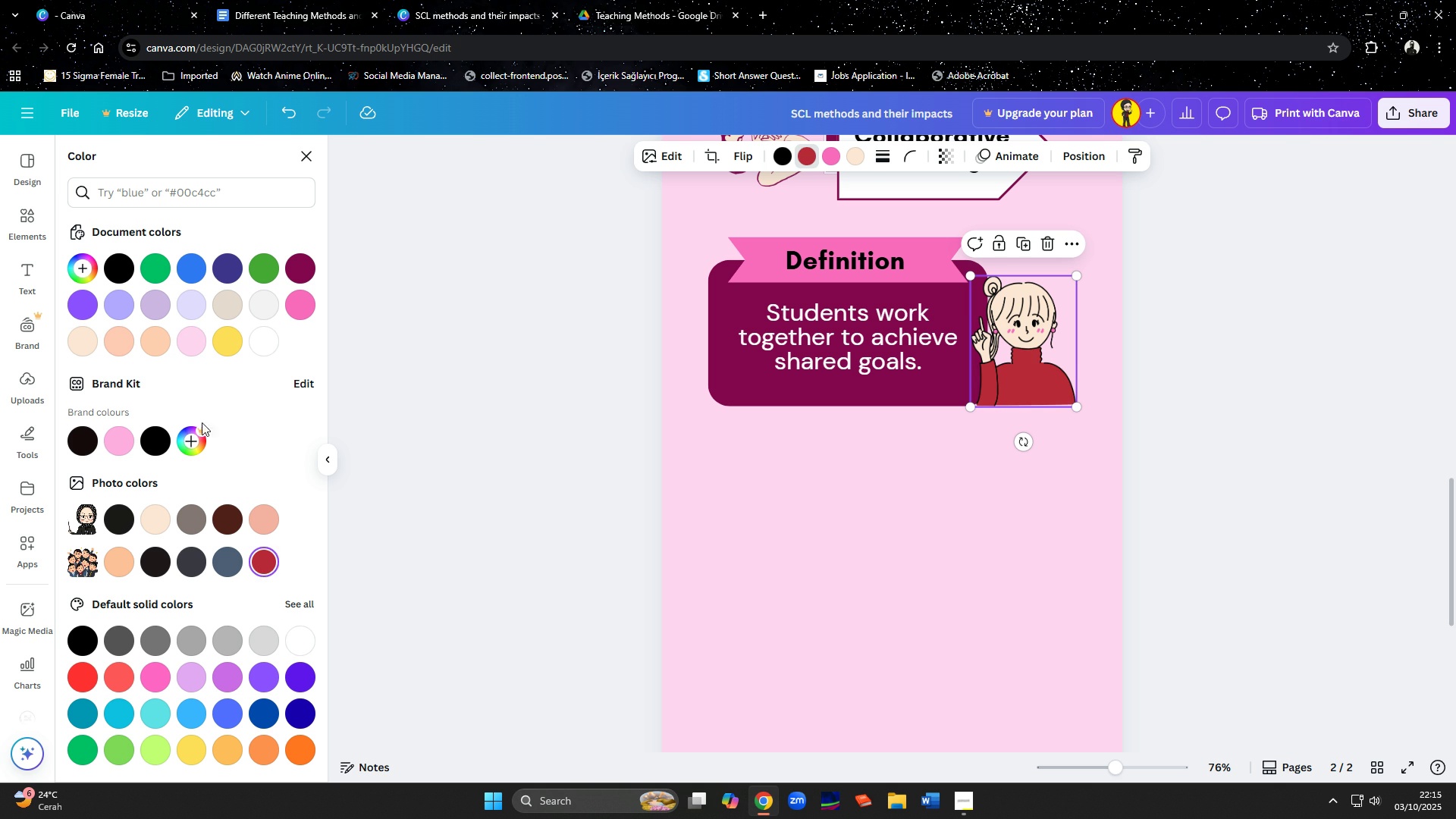 
left_click([225, 350])
 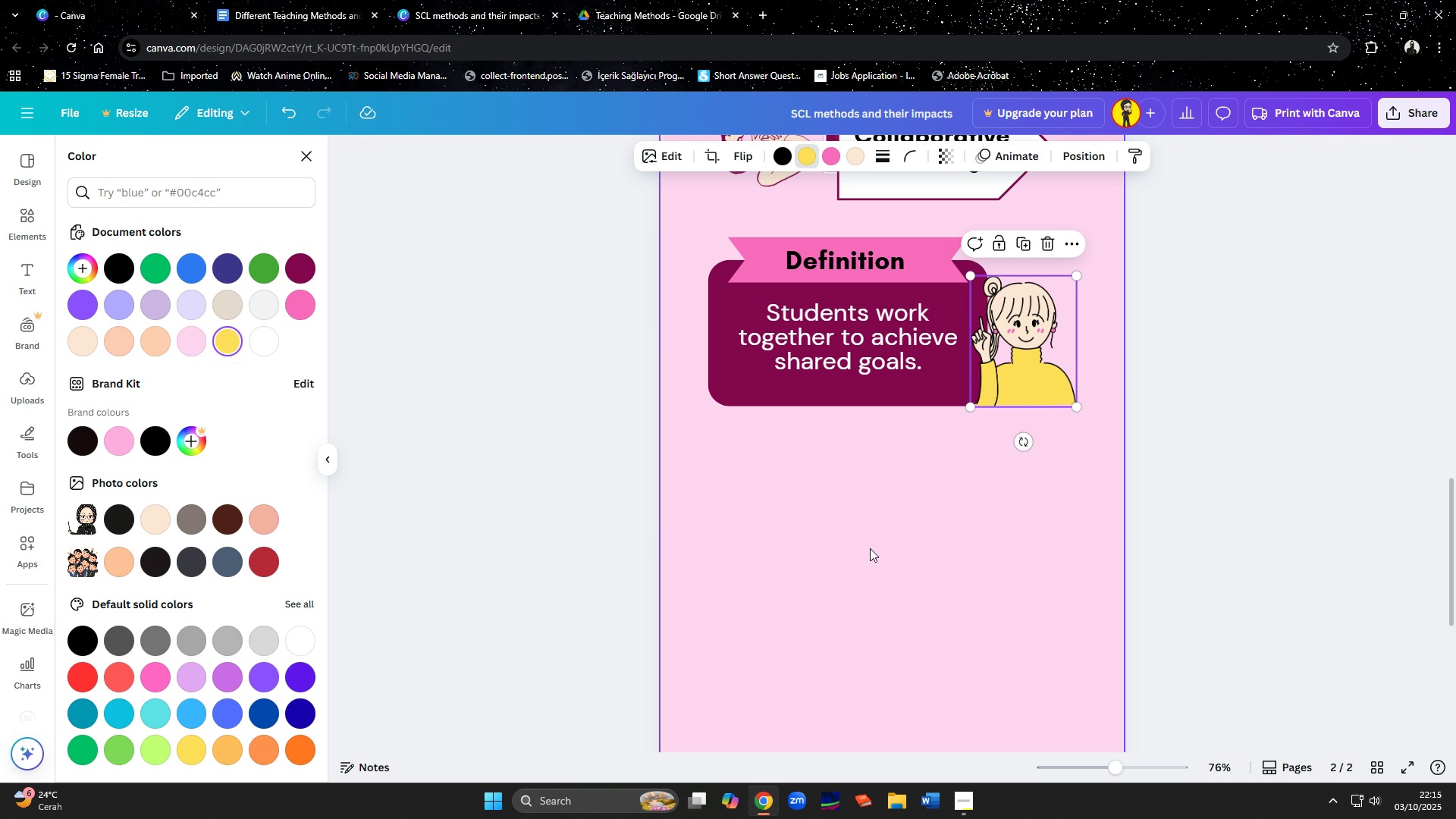 
left_click([870, 548])
 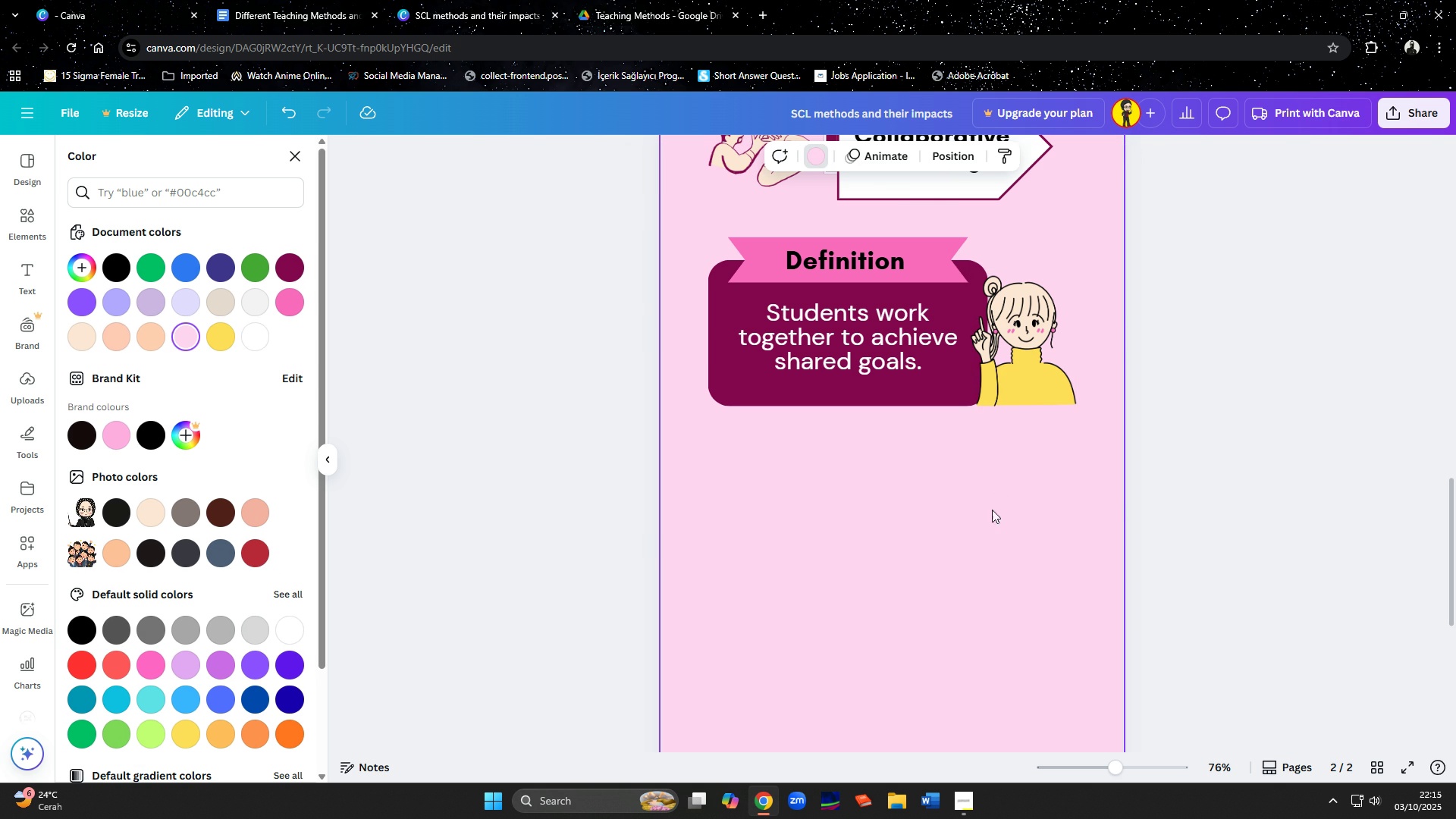 
scroll: coordinate [987, 518], scroll_direction: up, amount: 1.0
 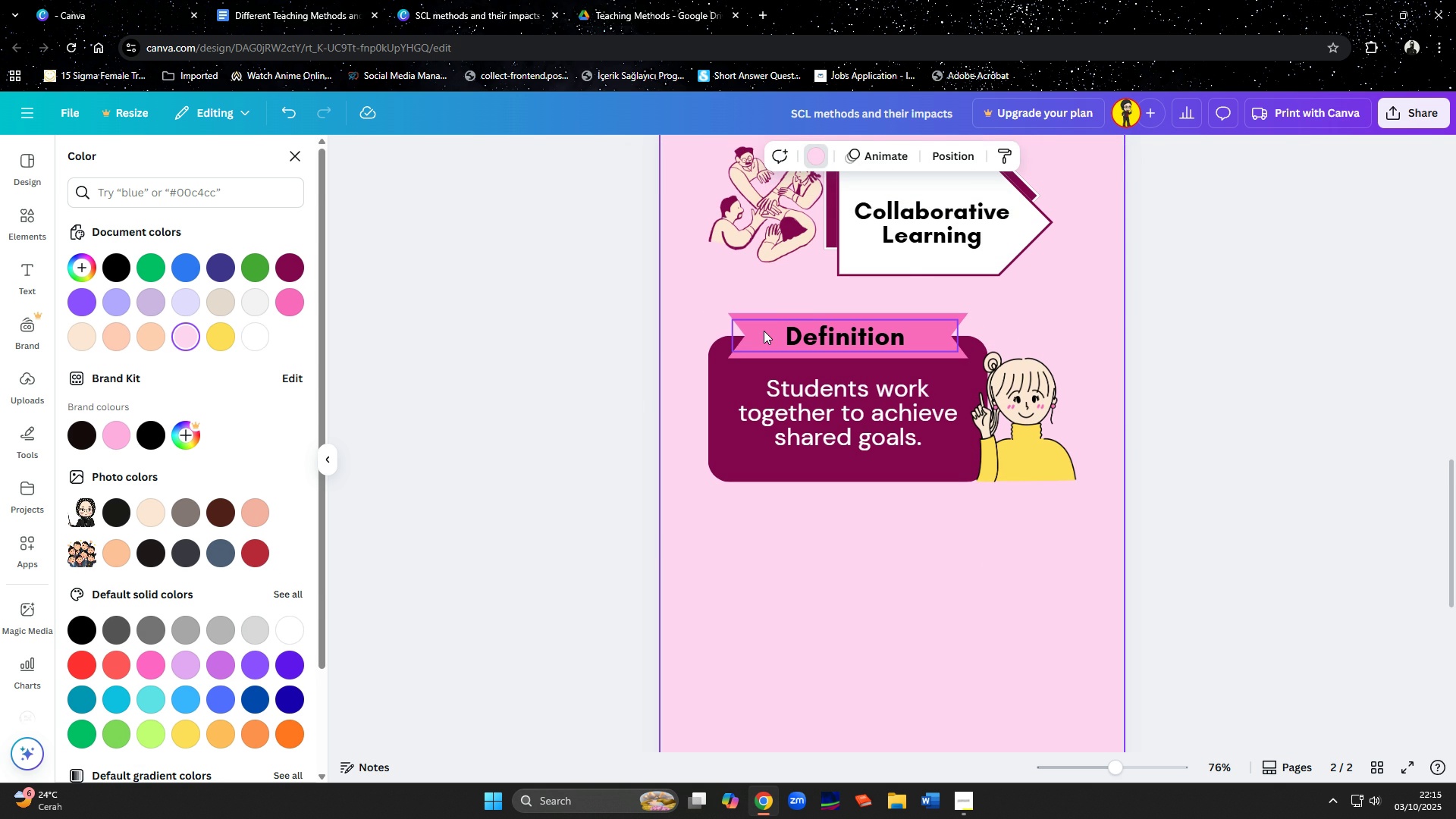 
left_click([764, 331])
 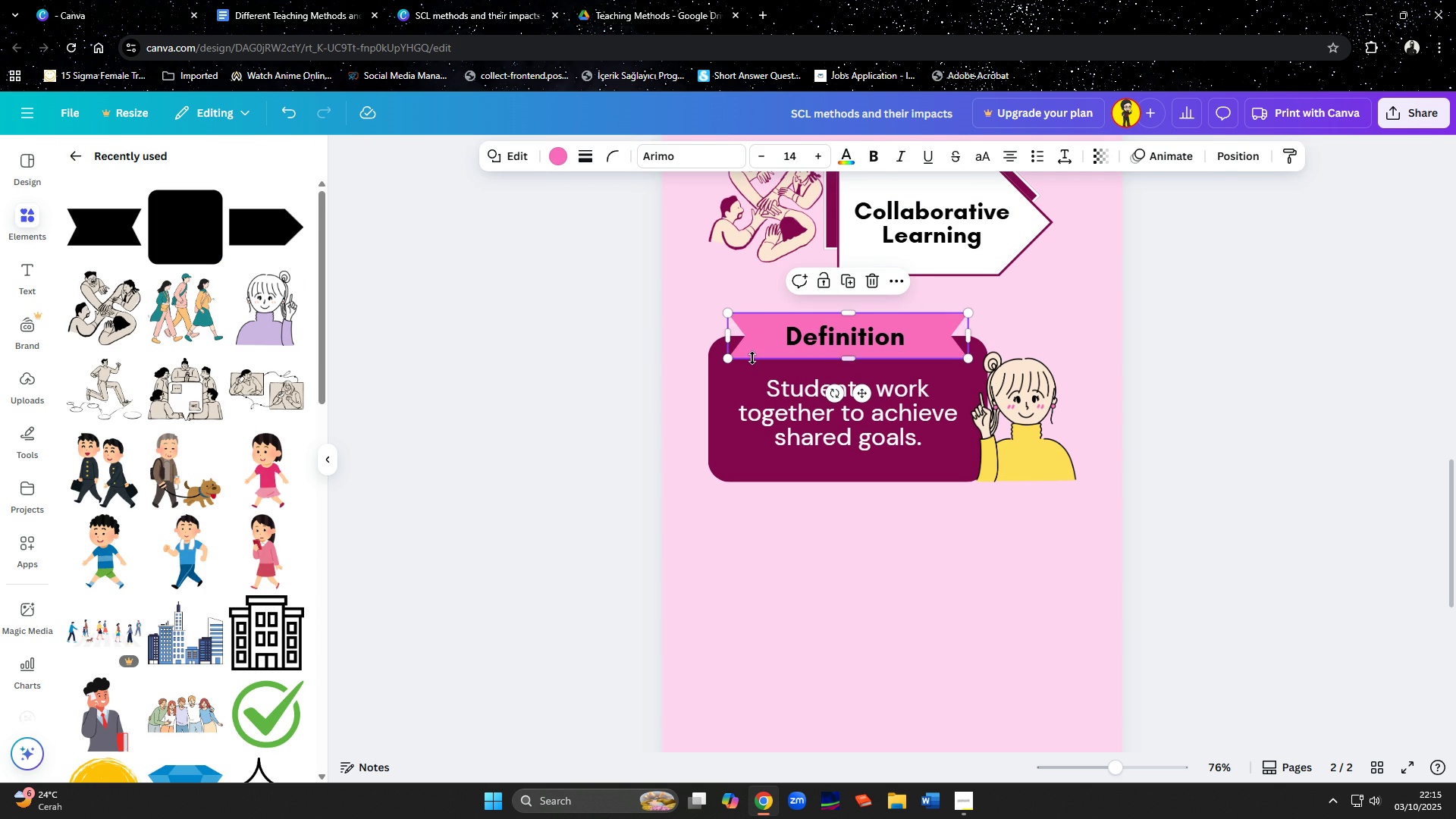 
left_click([752, 358])
 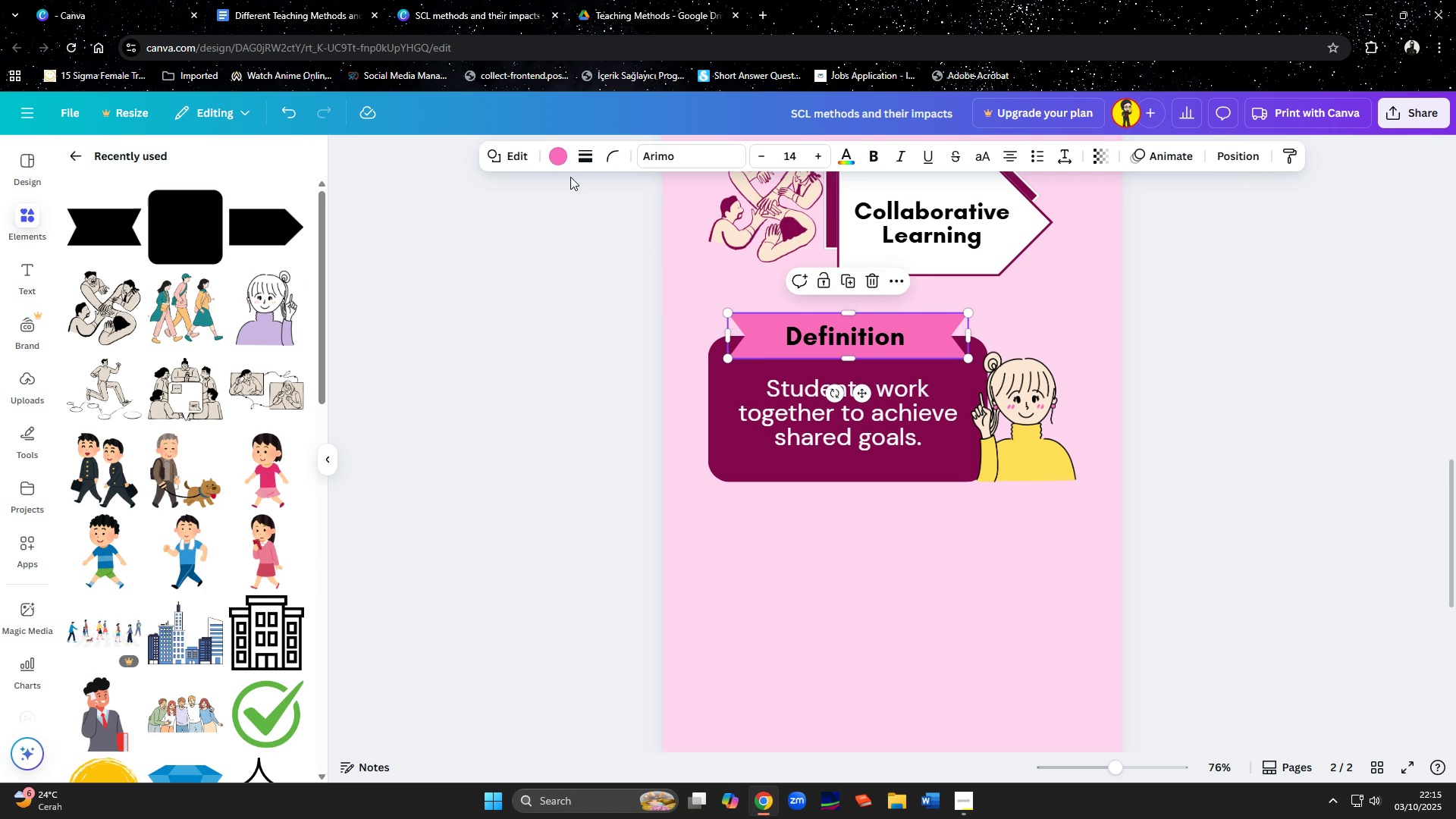 
left_click([557, 157])
 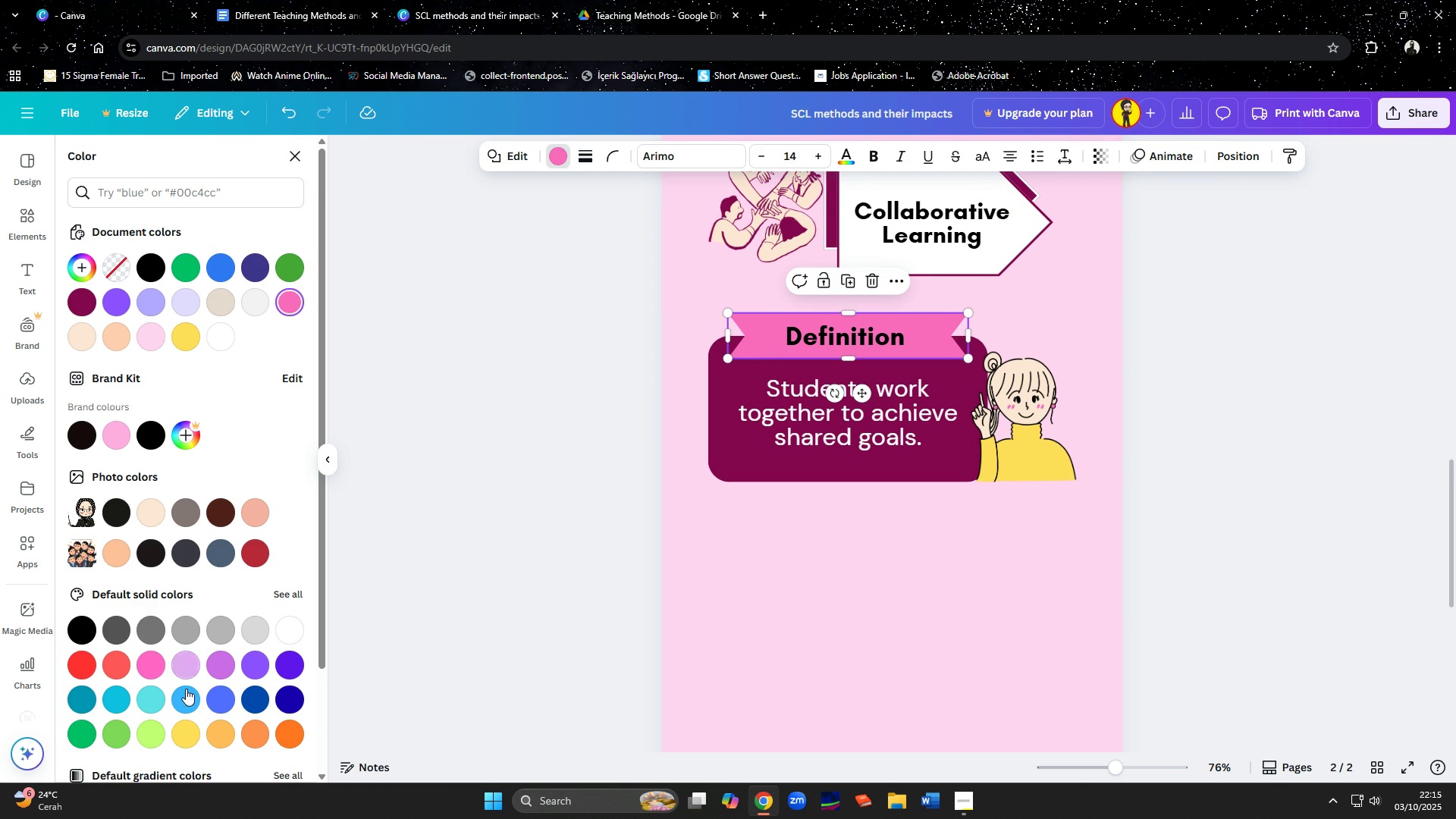 
left_click([187, 701])
 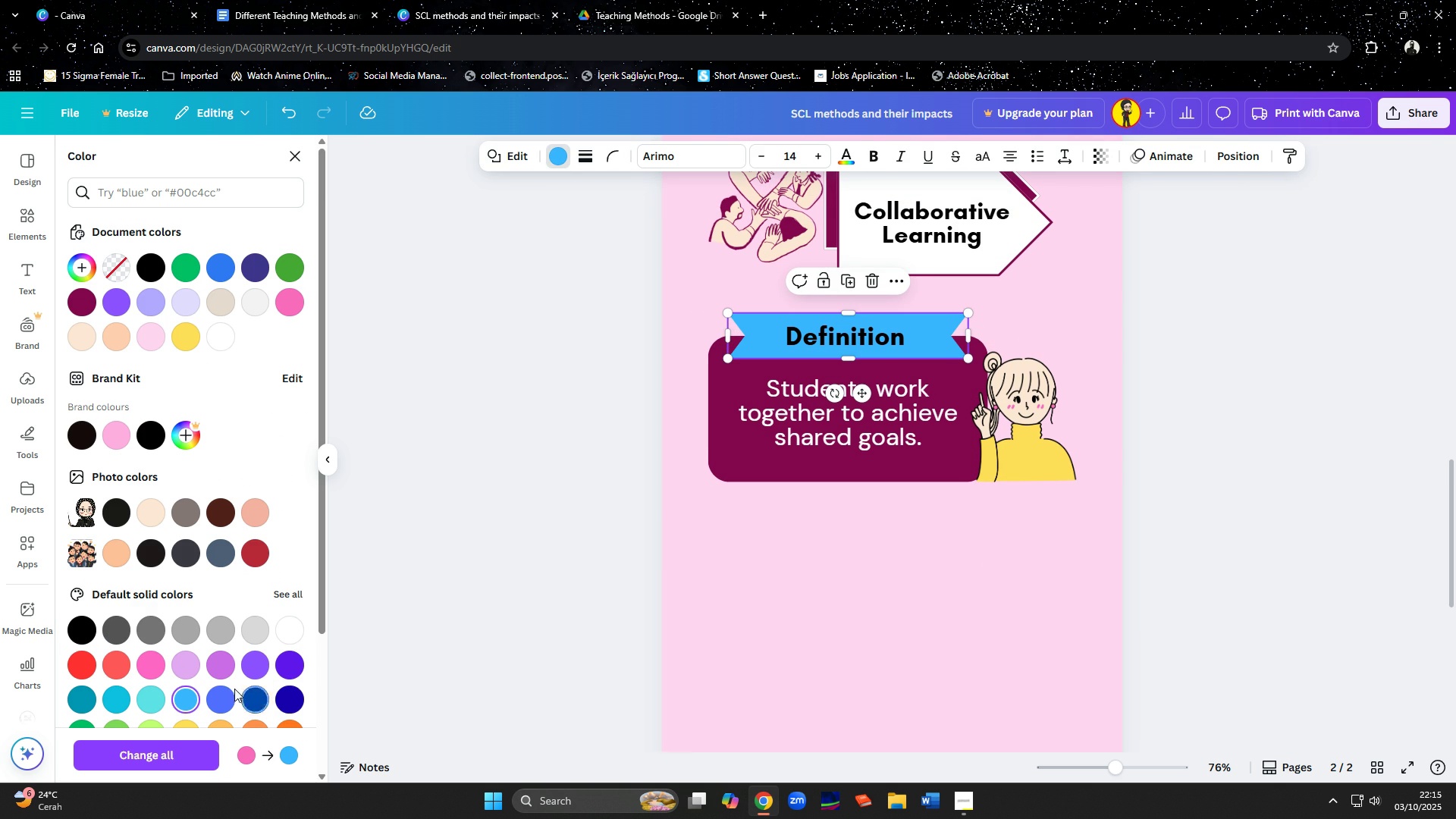 
left_click([150, 698])
 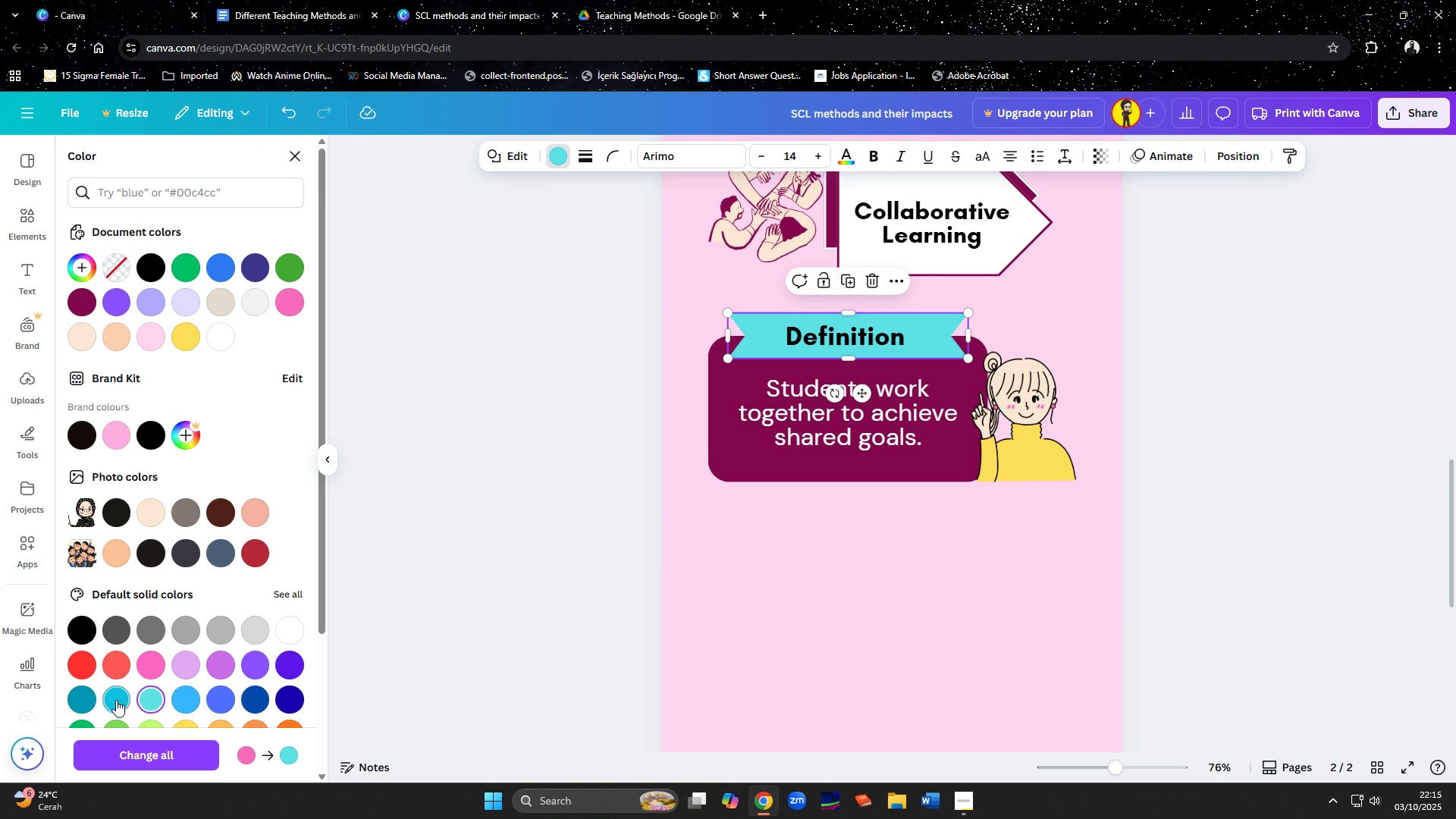 
left_click([112, 700])
 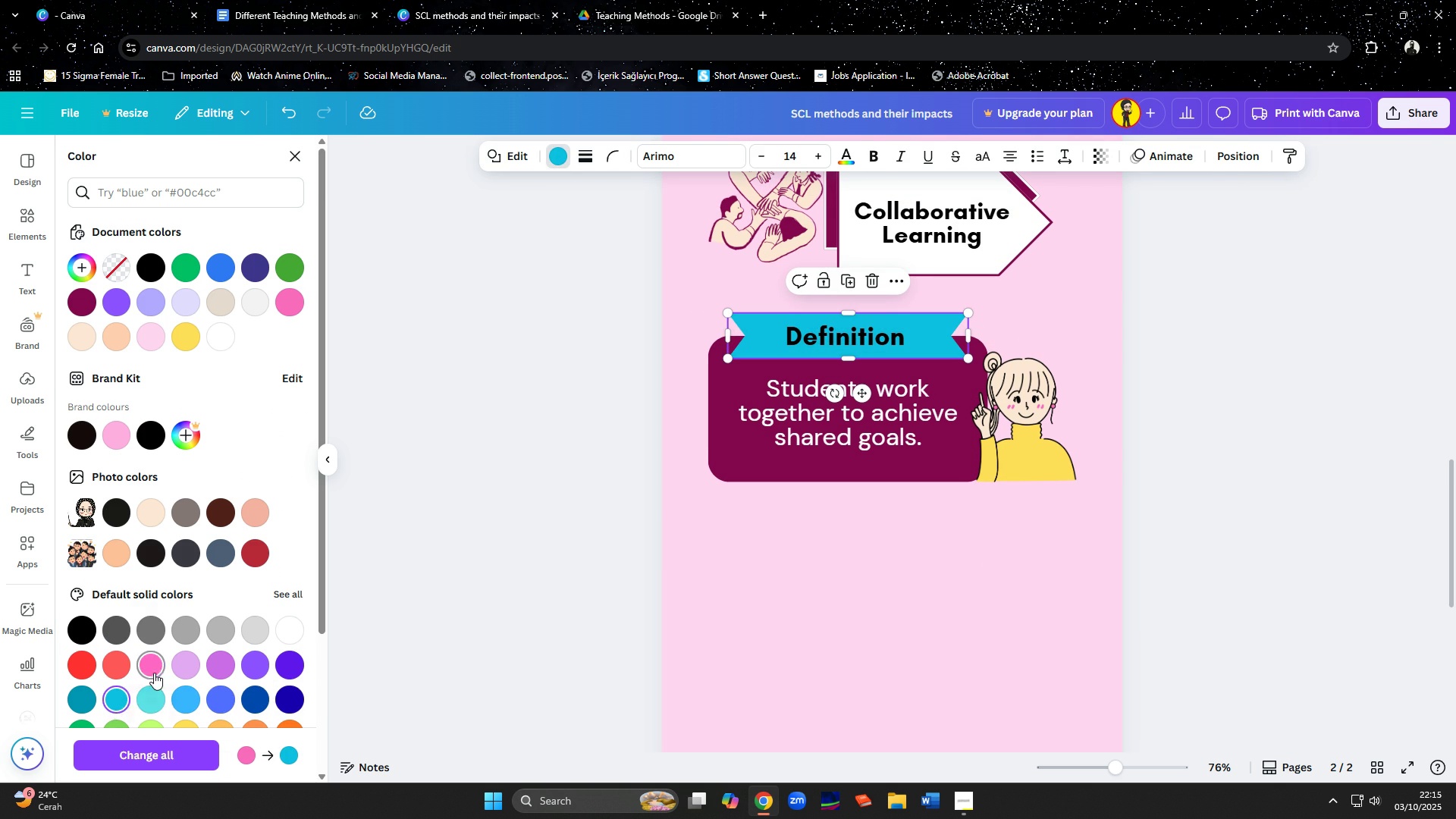 
scroll: coordinate [154, 673], scroll_direction: down, amount: 1.0
 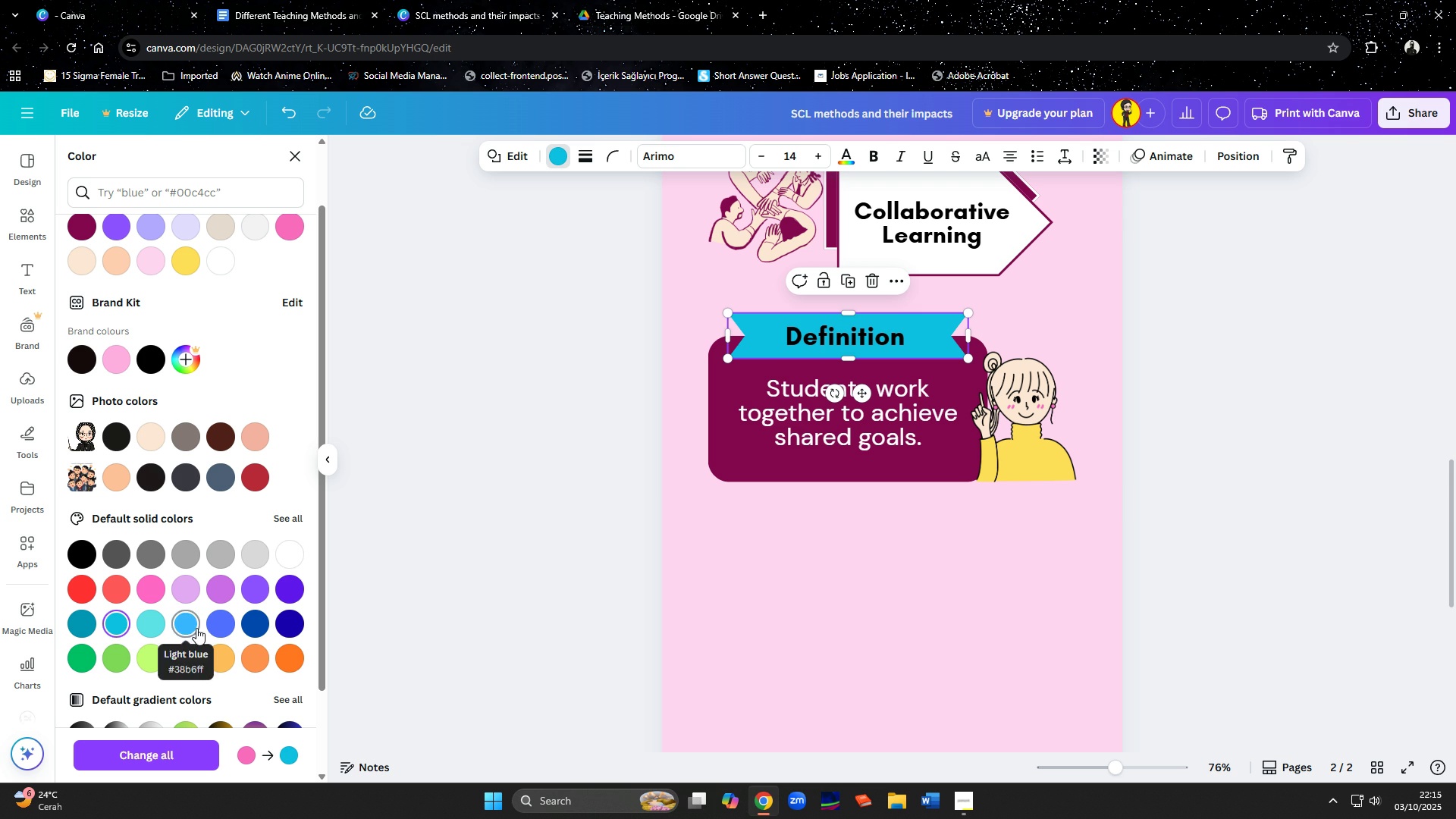 
left_click([217, 627])
 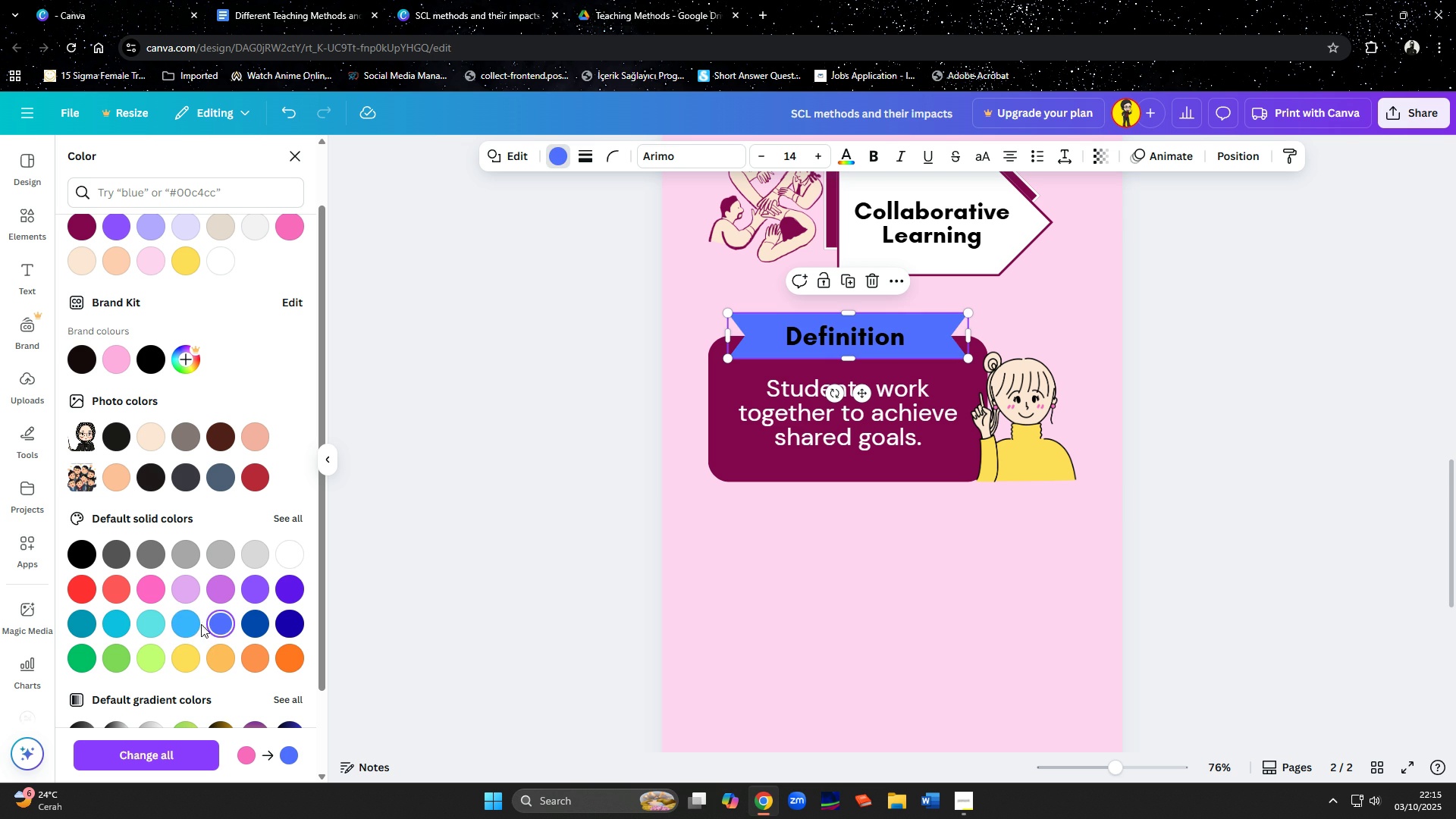 
left_click([188, 624])
 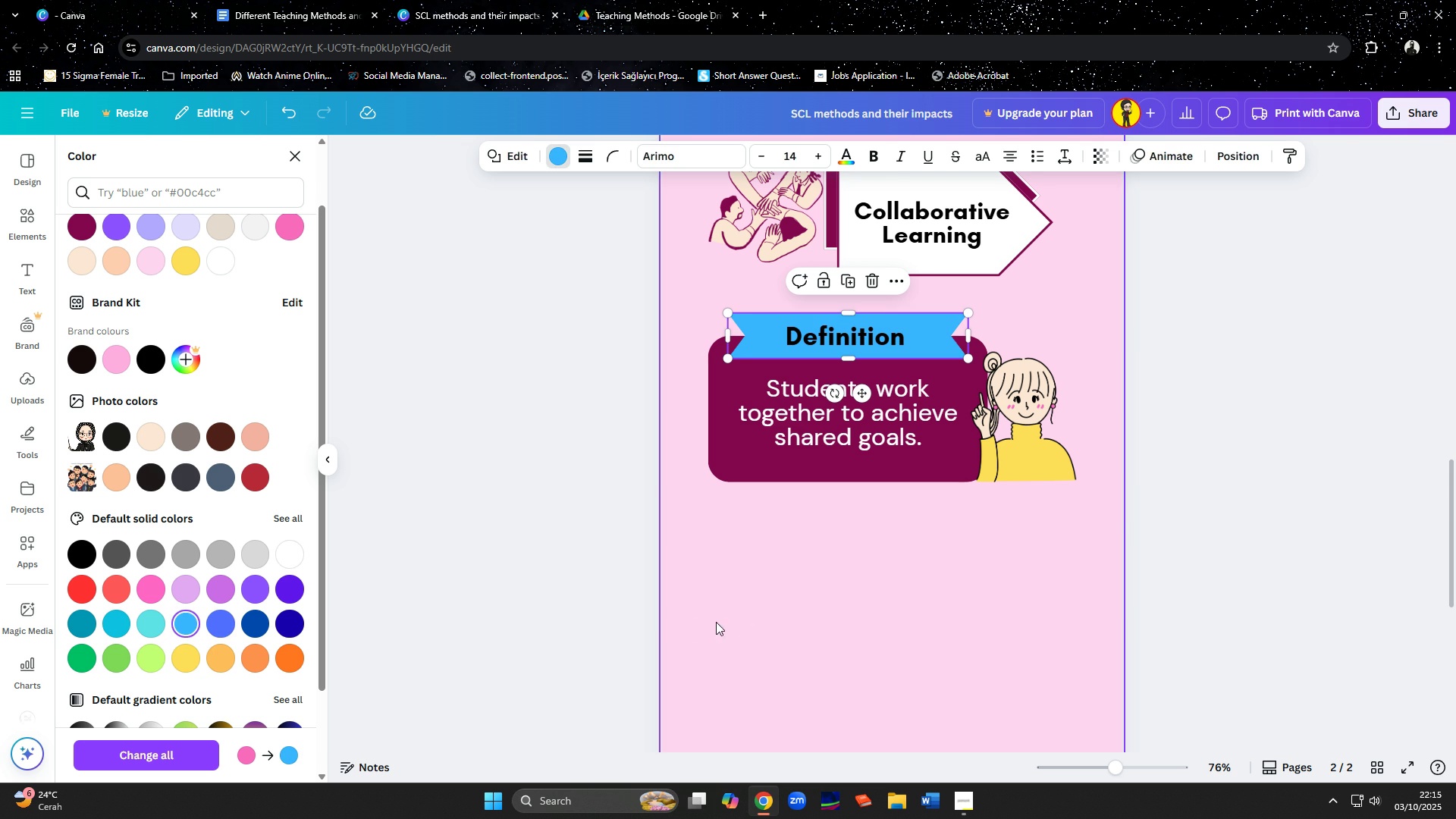 
left_click([769, 623])
 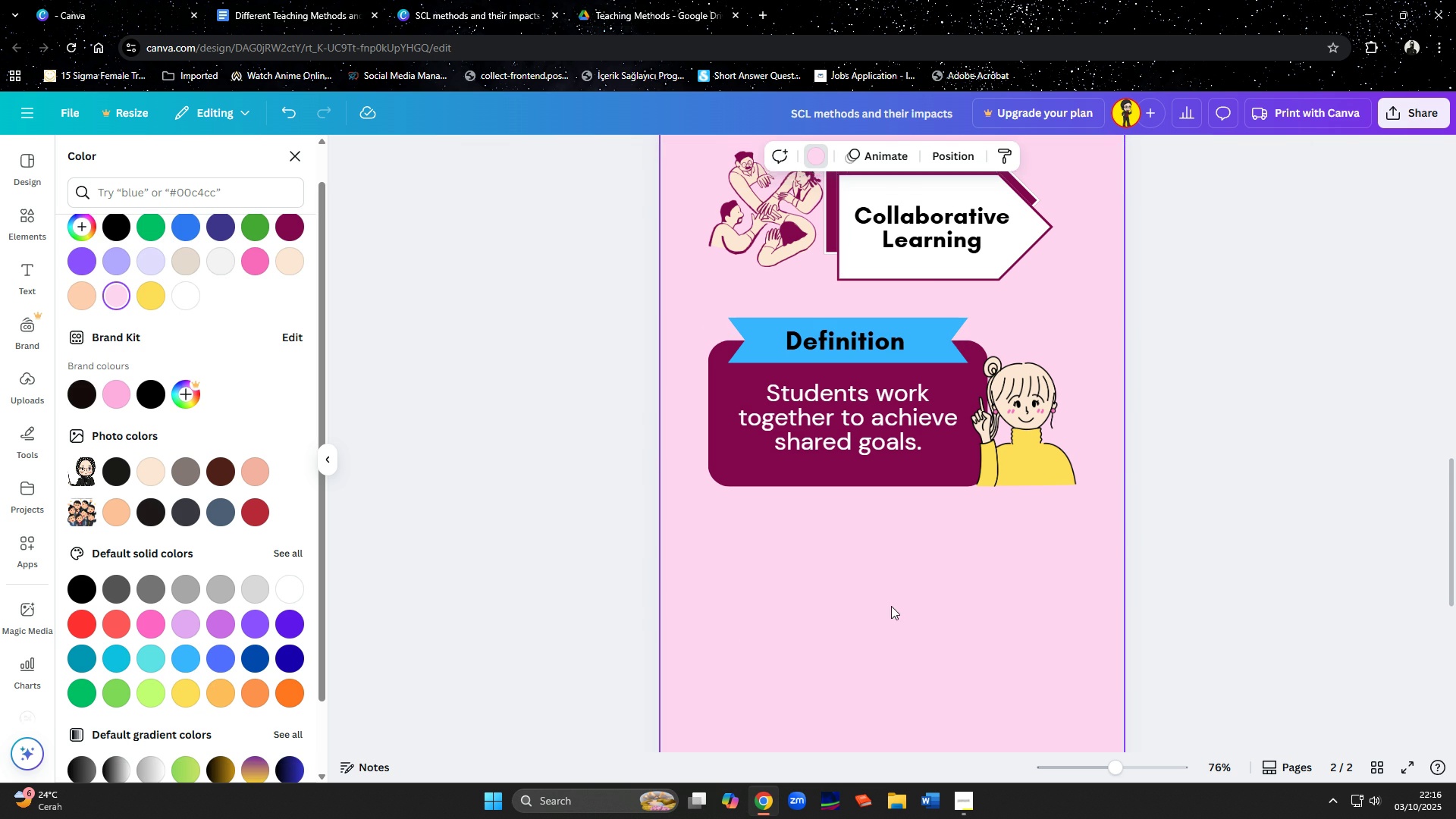 
scroll: coordinate [891, 606], scroll_direction: up, amount: 3.0